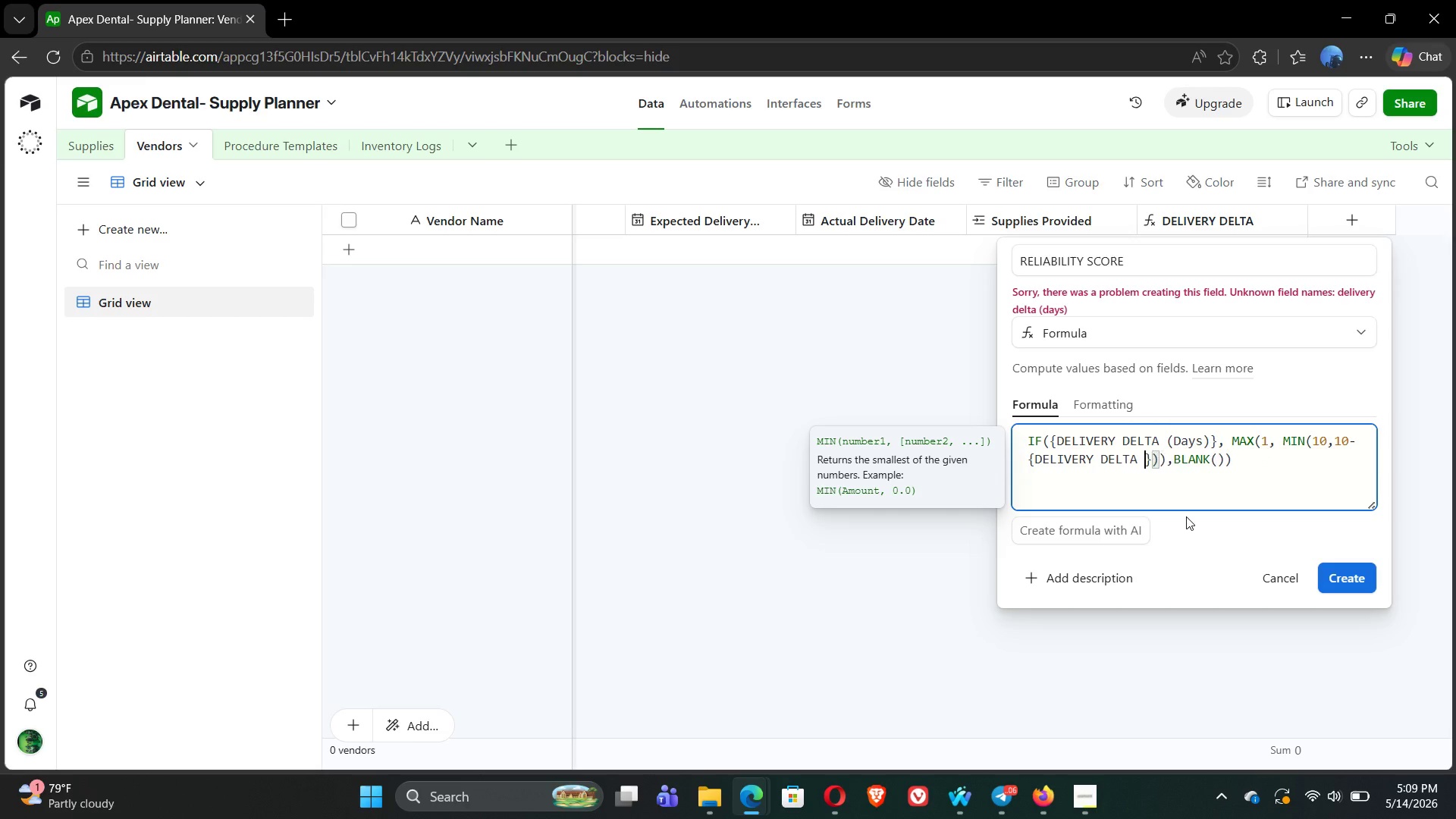 
key(Backspace)
 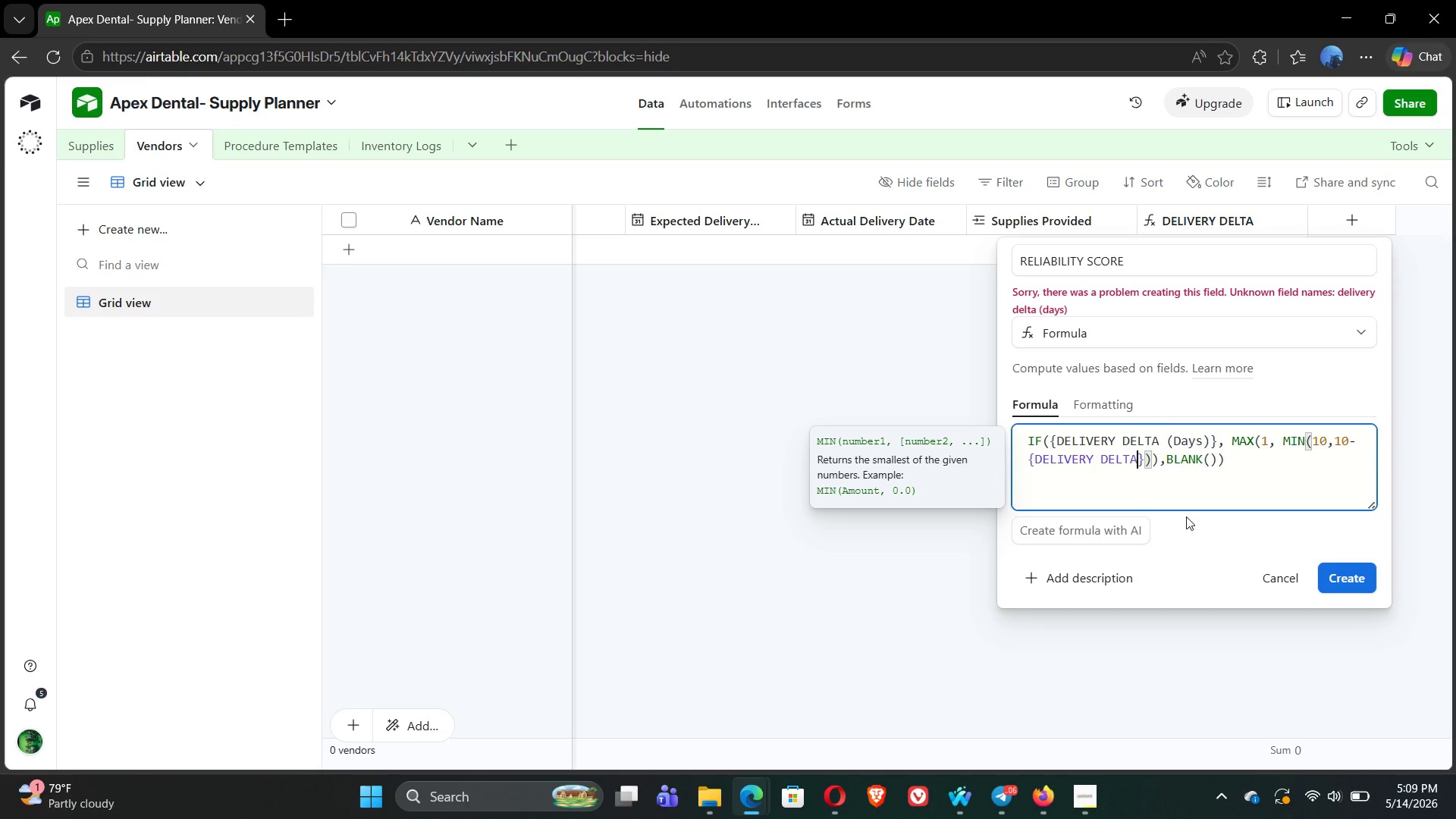 
key(Backspace)
 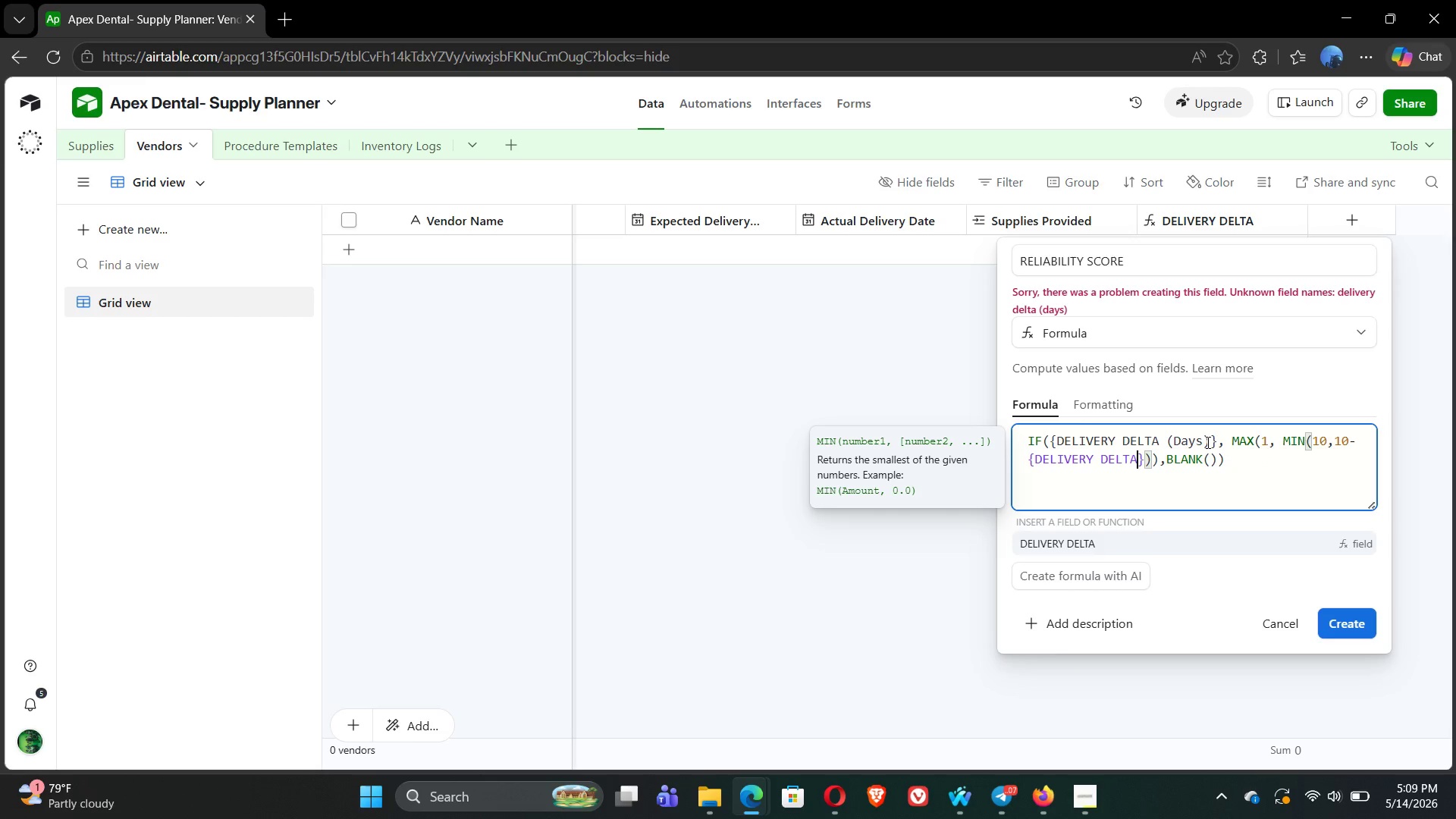 
left_click([1210, 441])
 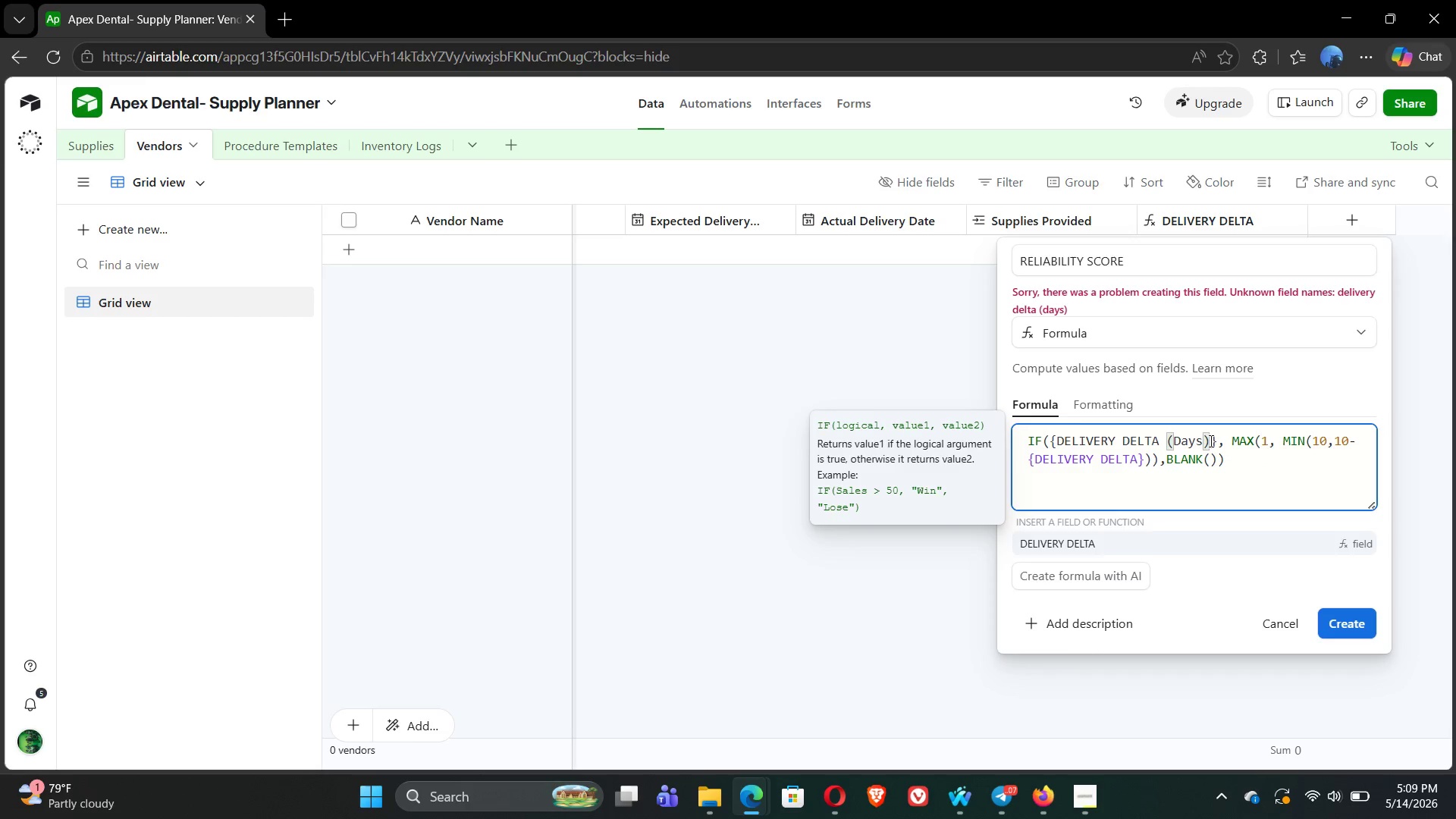 
key(Backspace)
 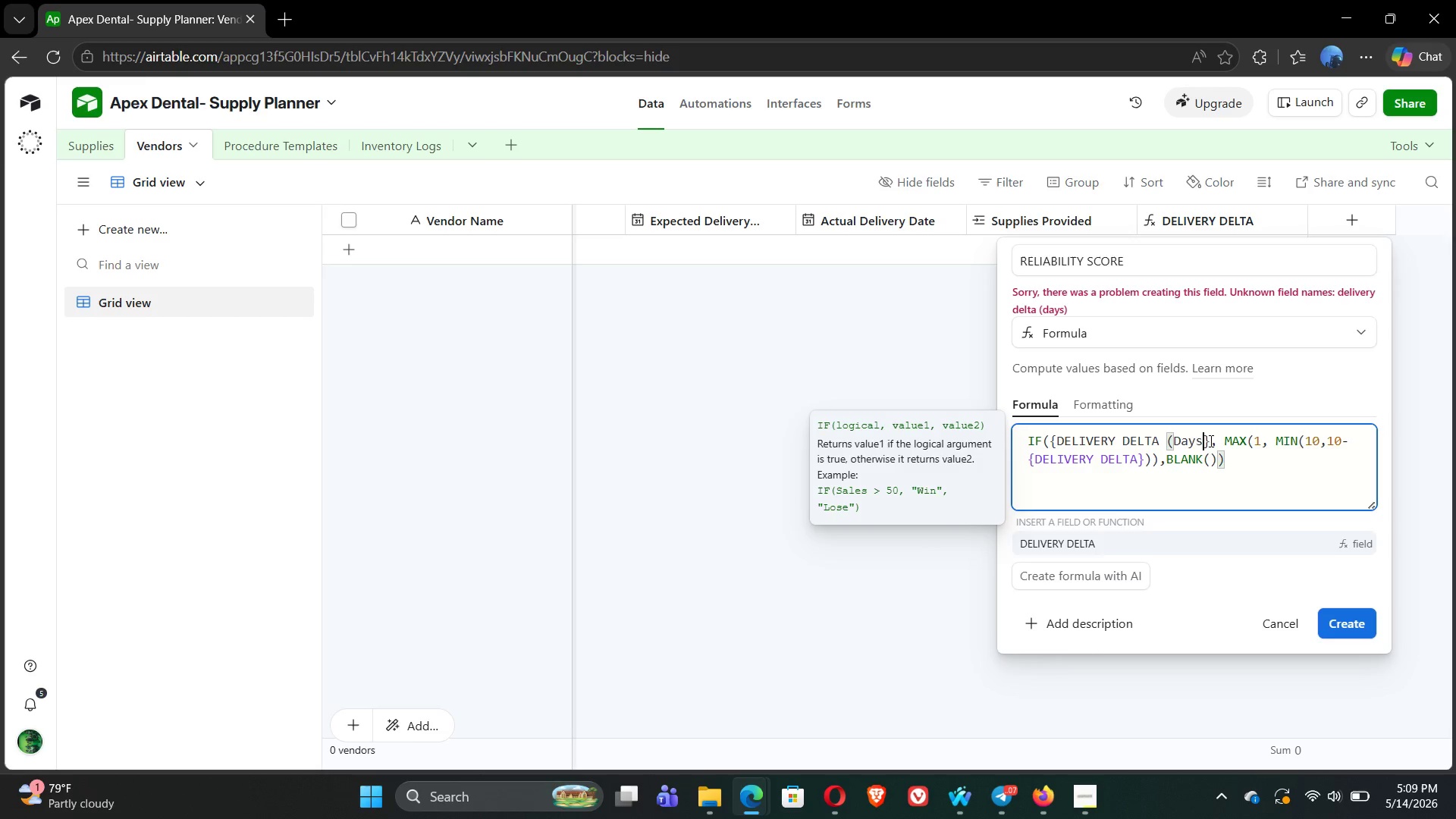 
key(Backspace)
 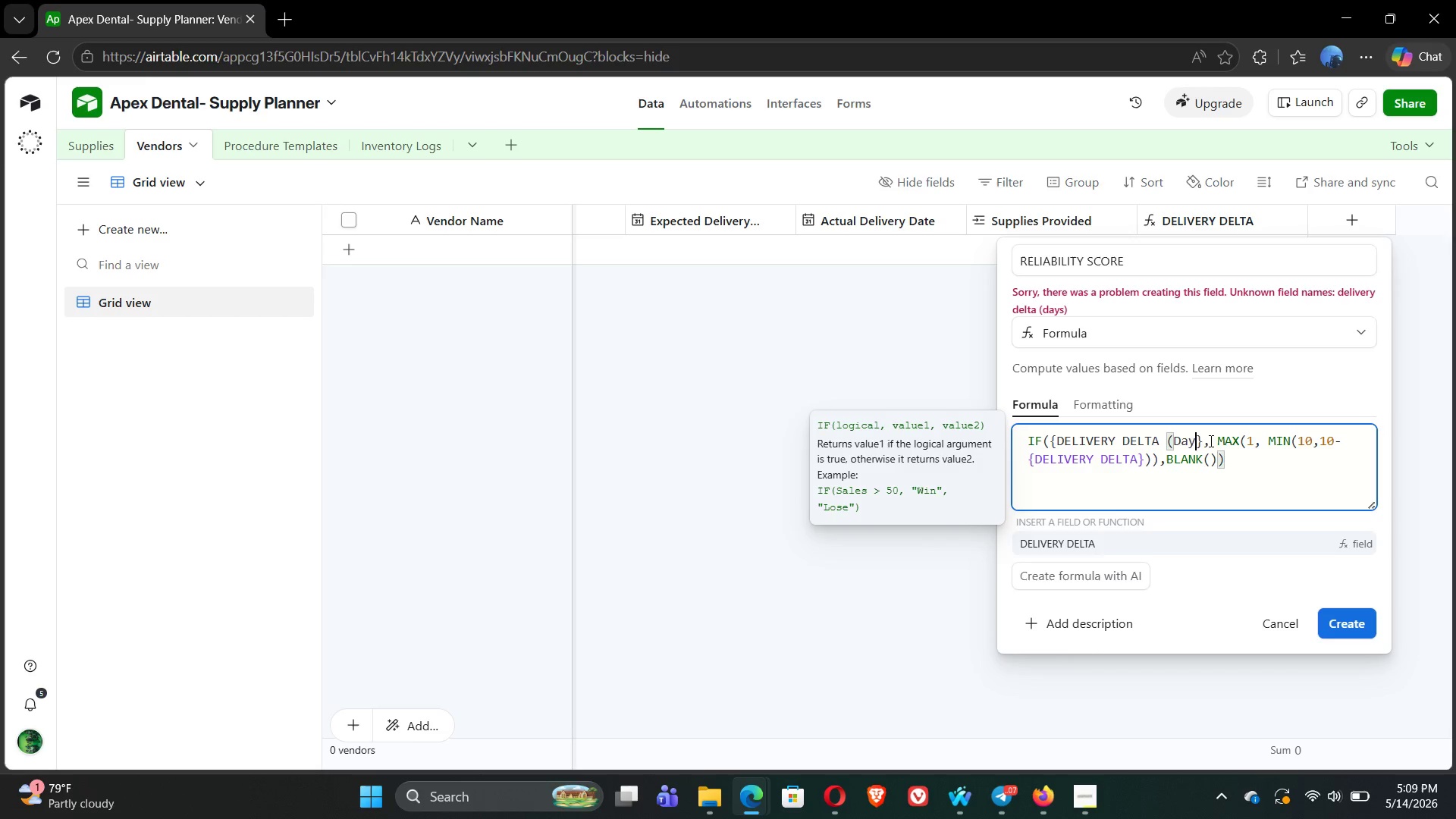 
key(Backspace)
 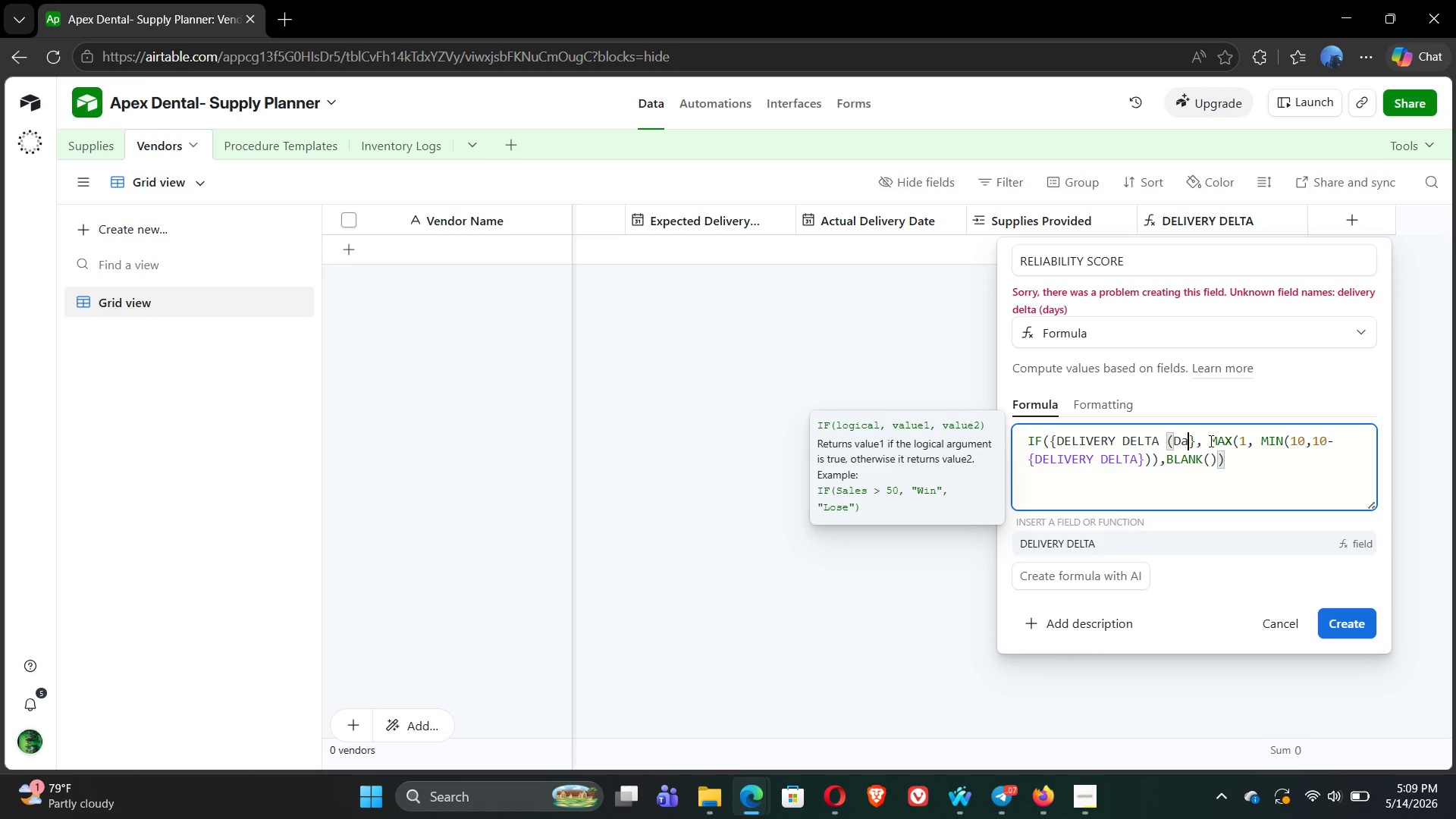 
key(Backspace)
 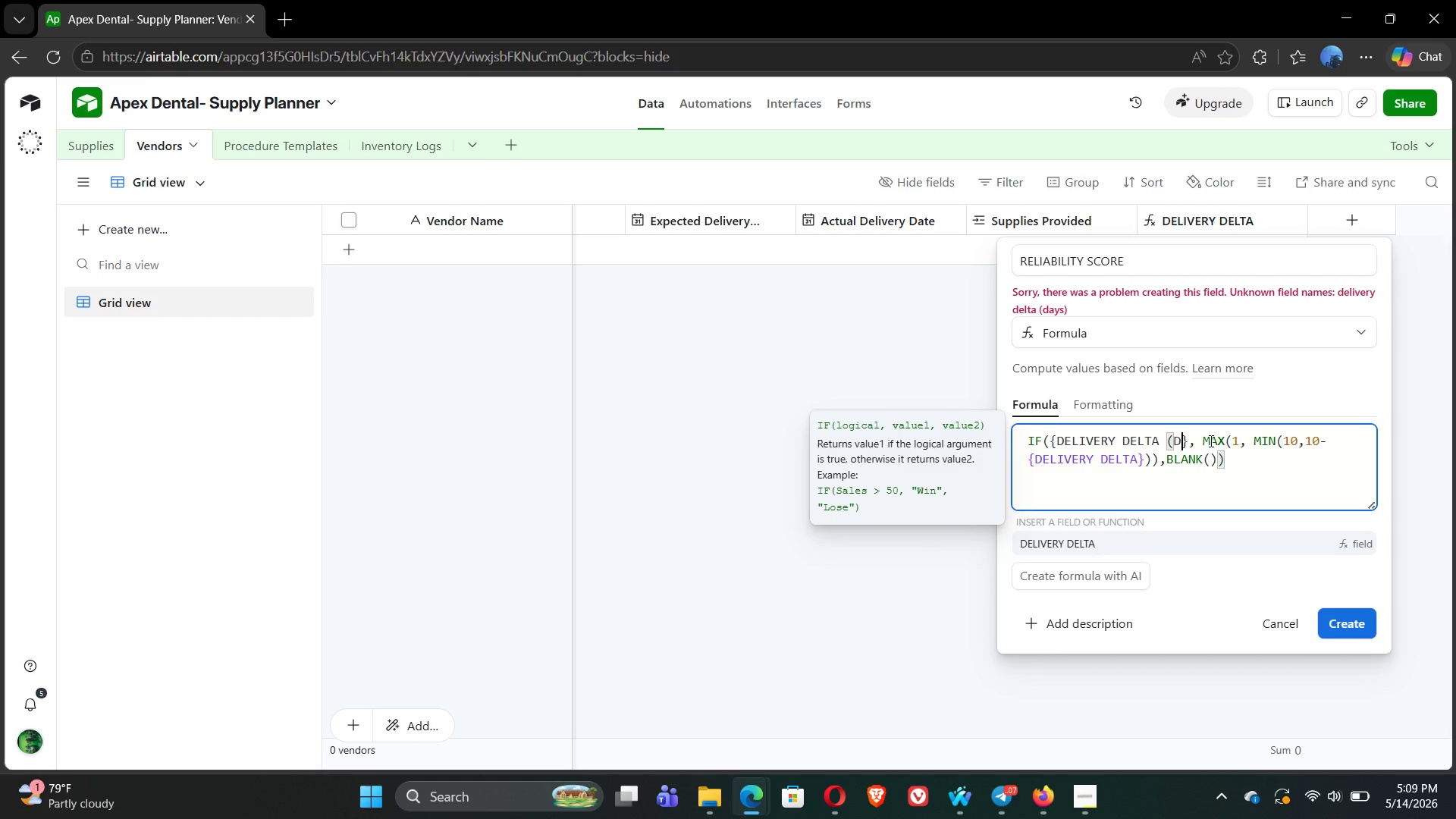 
key(Backspace)
 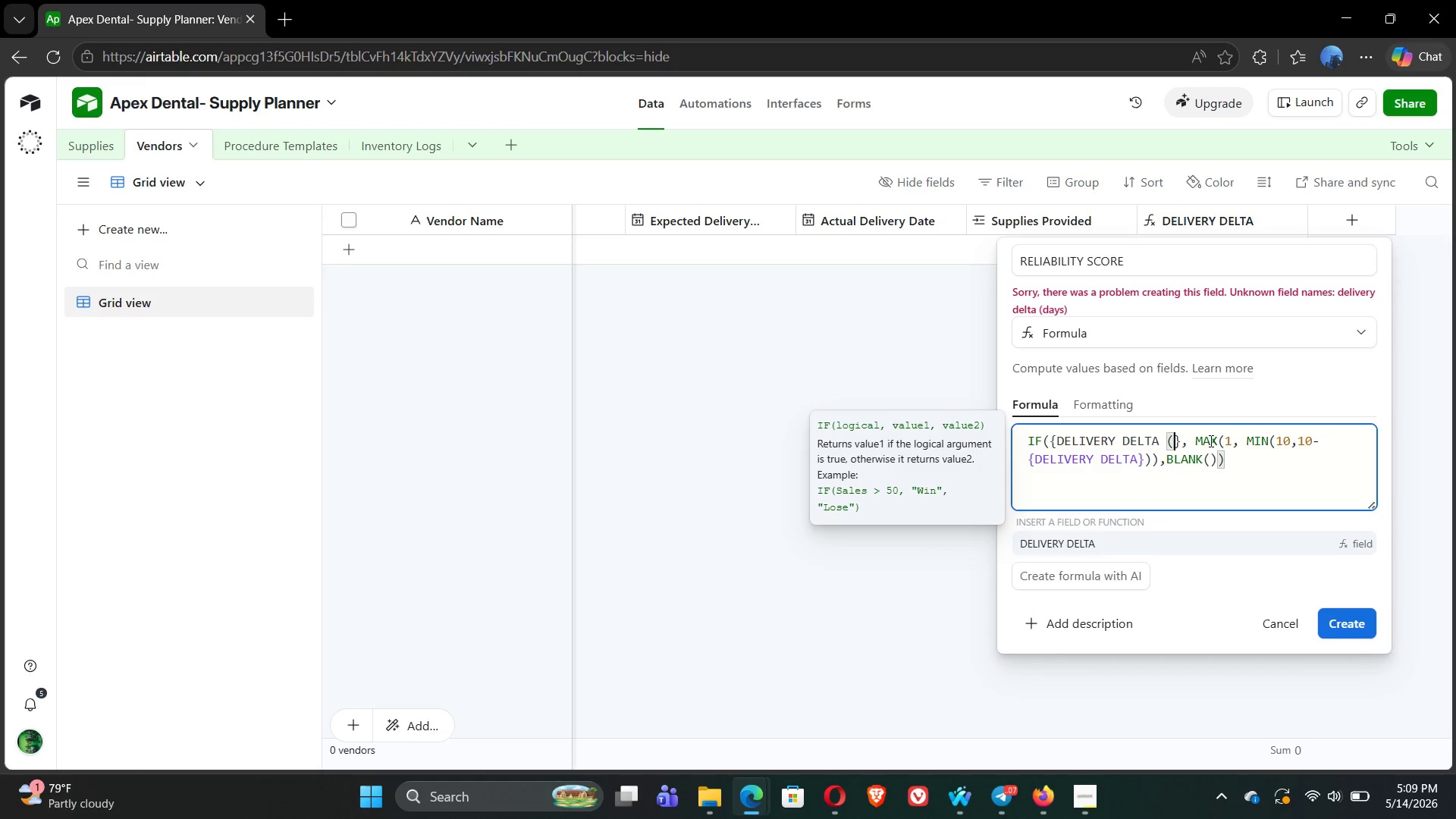 
key(Backspace)
 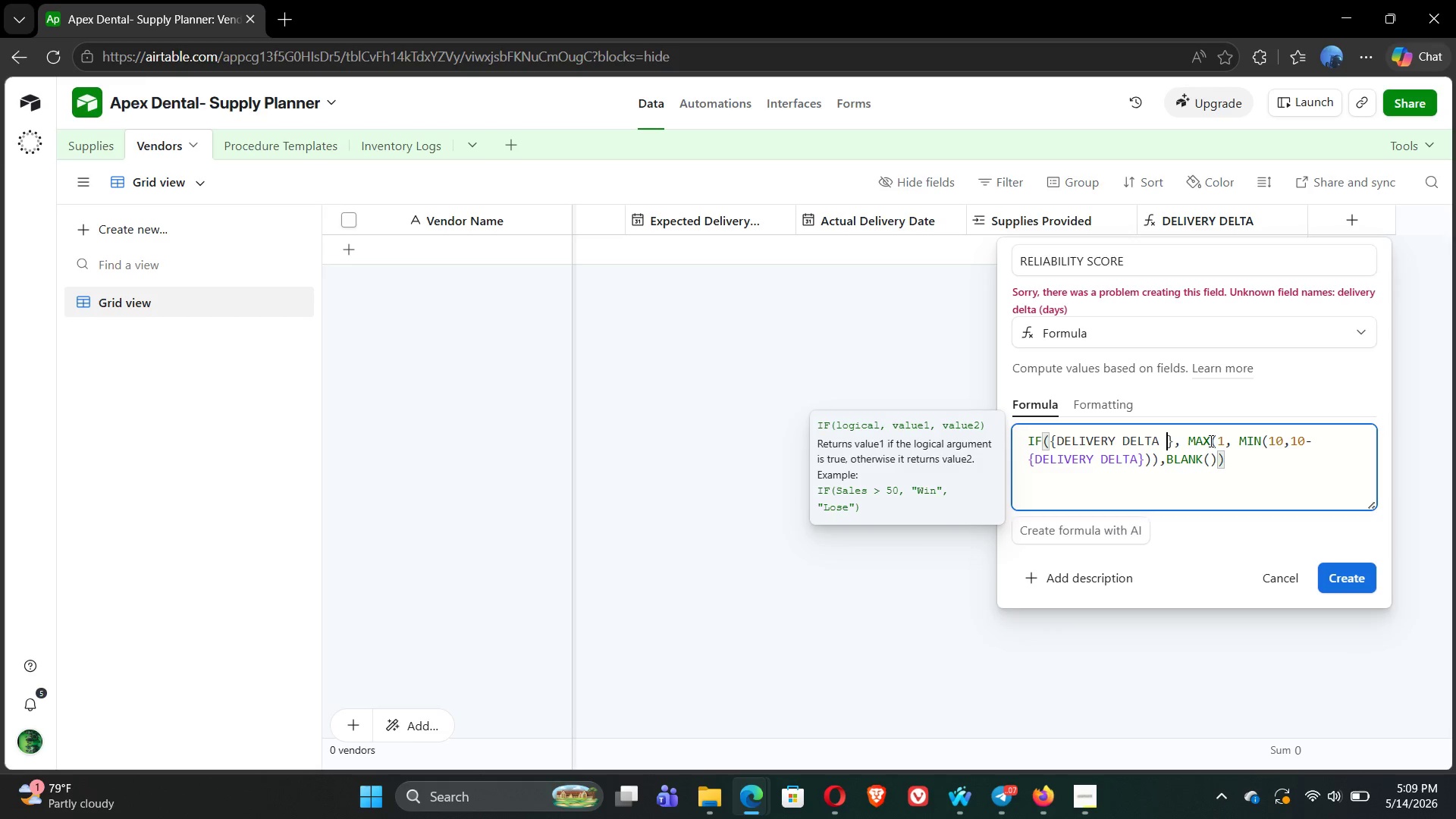 
key(Backspace)
 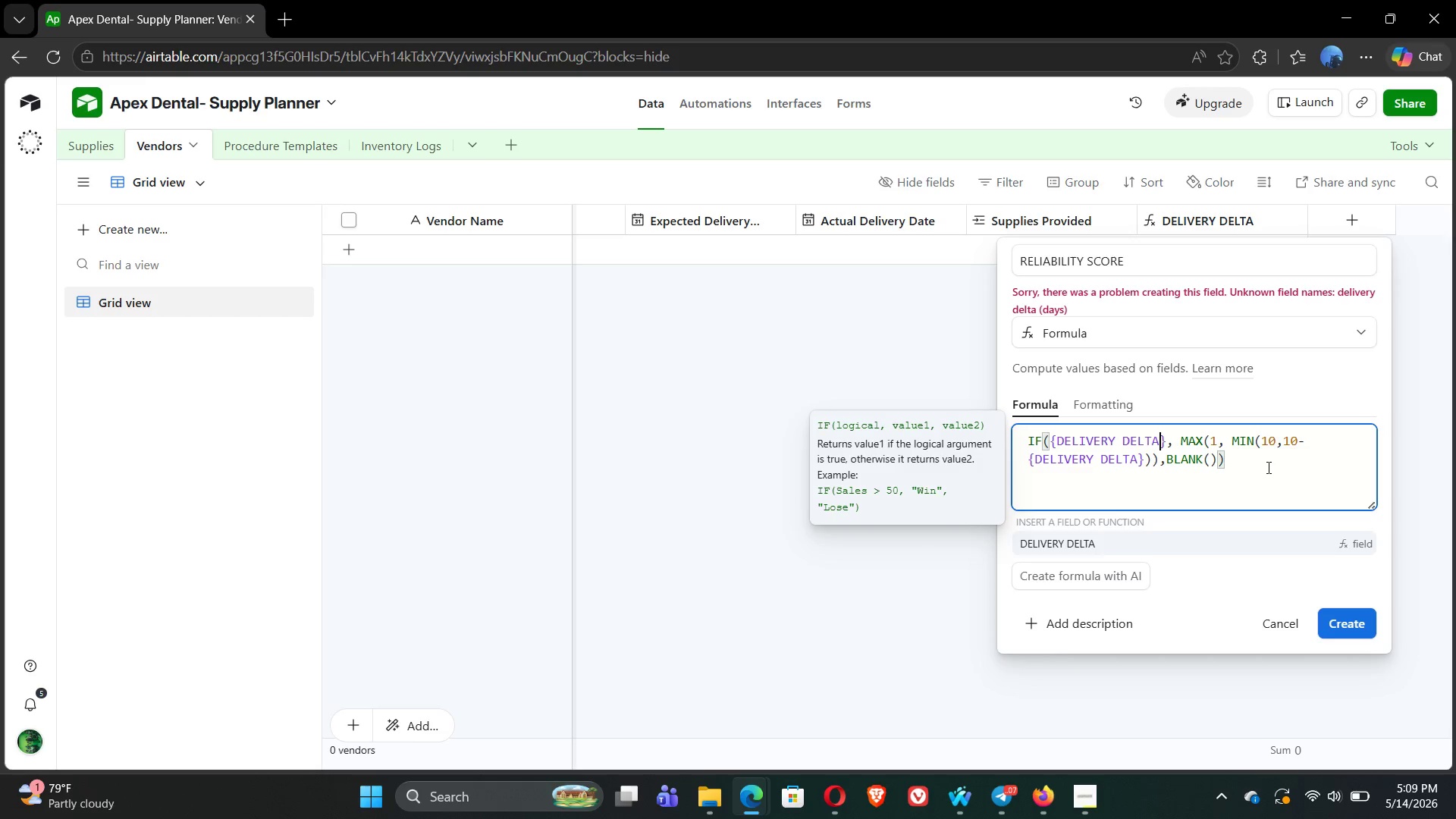 
left_click([1254, 461])
 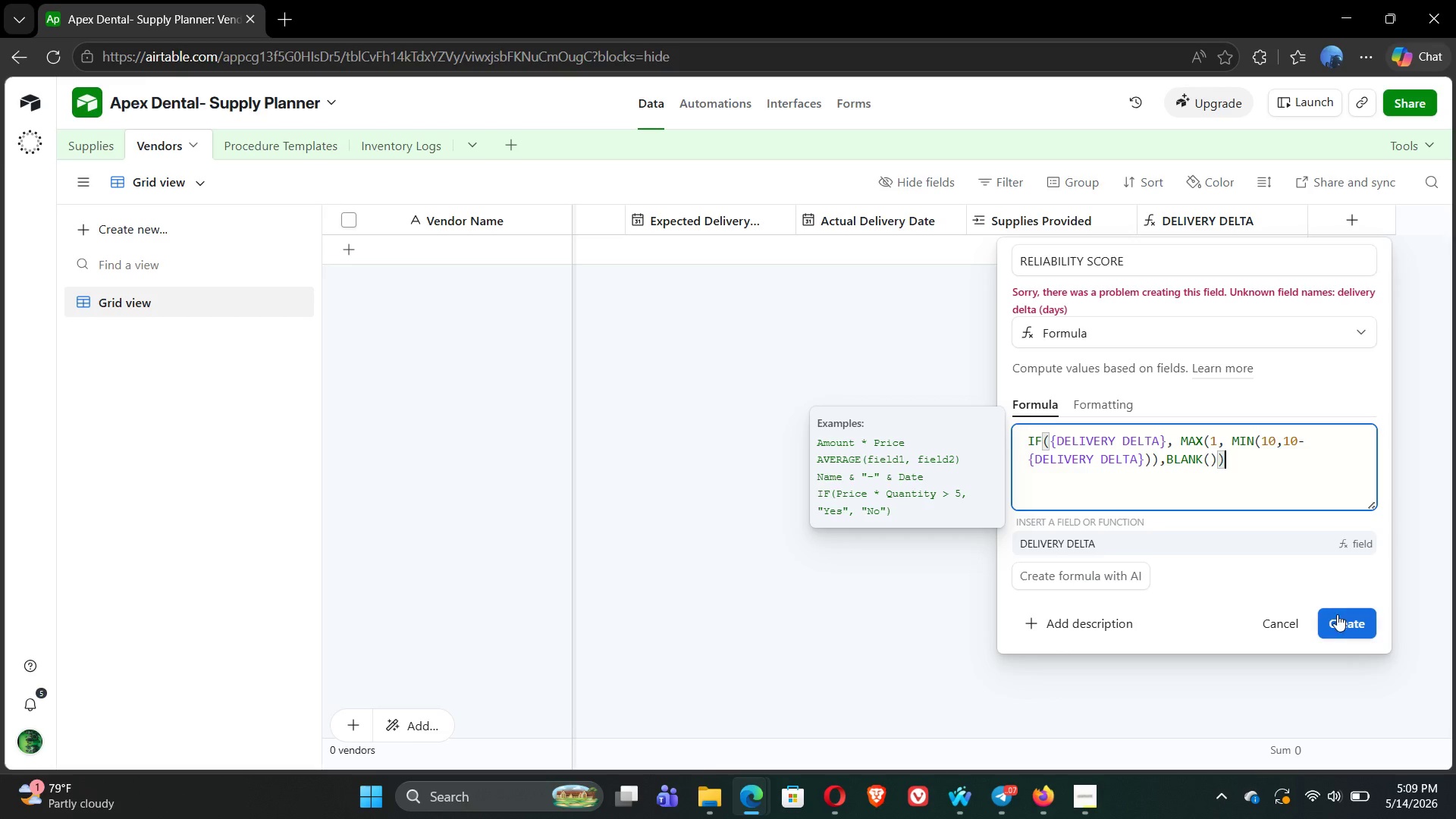 
left_click([1354, 617])
 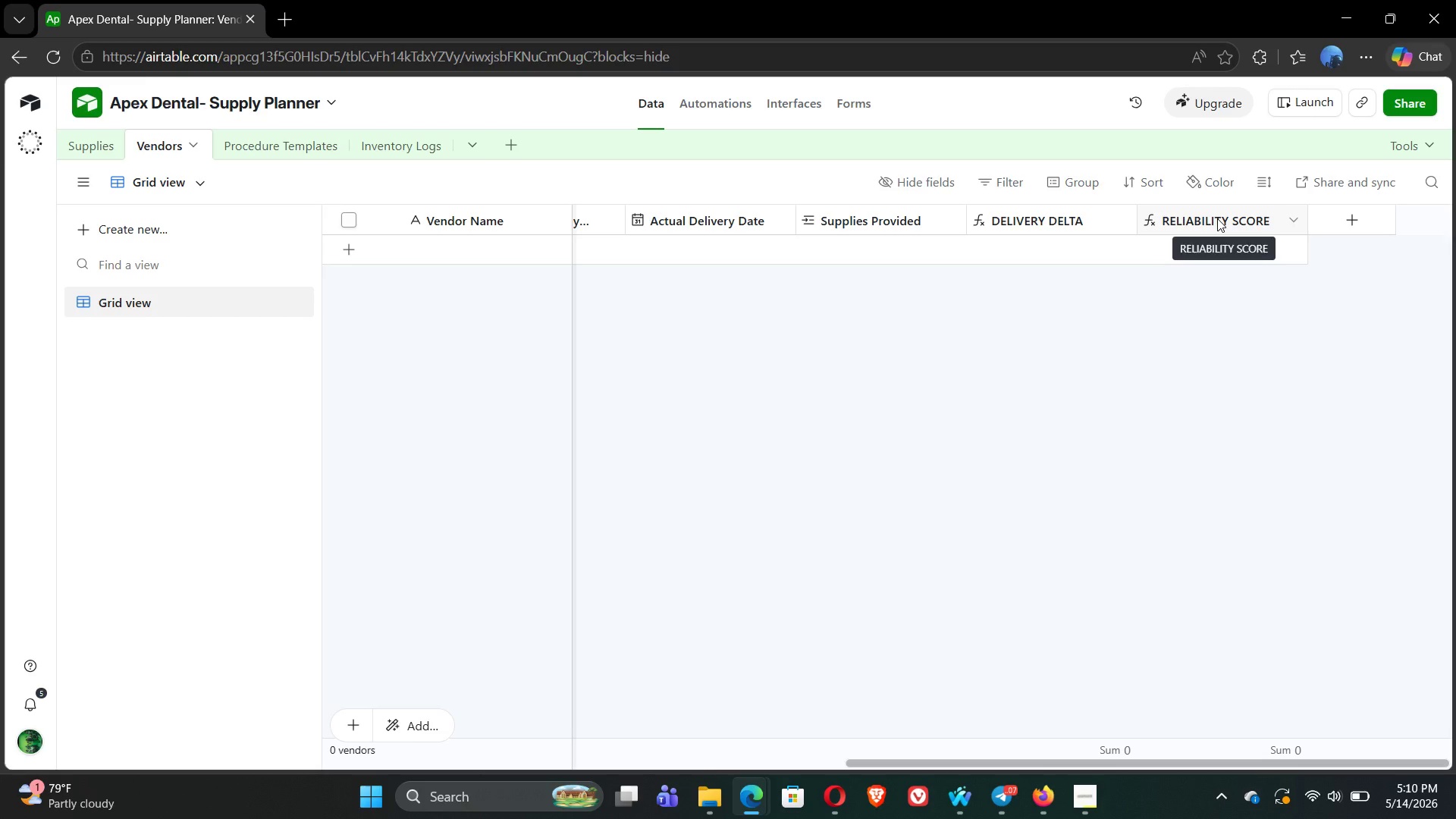 
wait(27.0)
 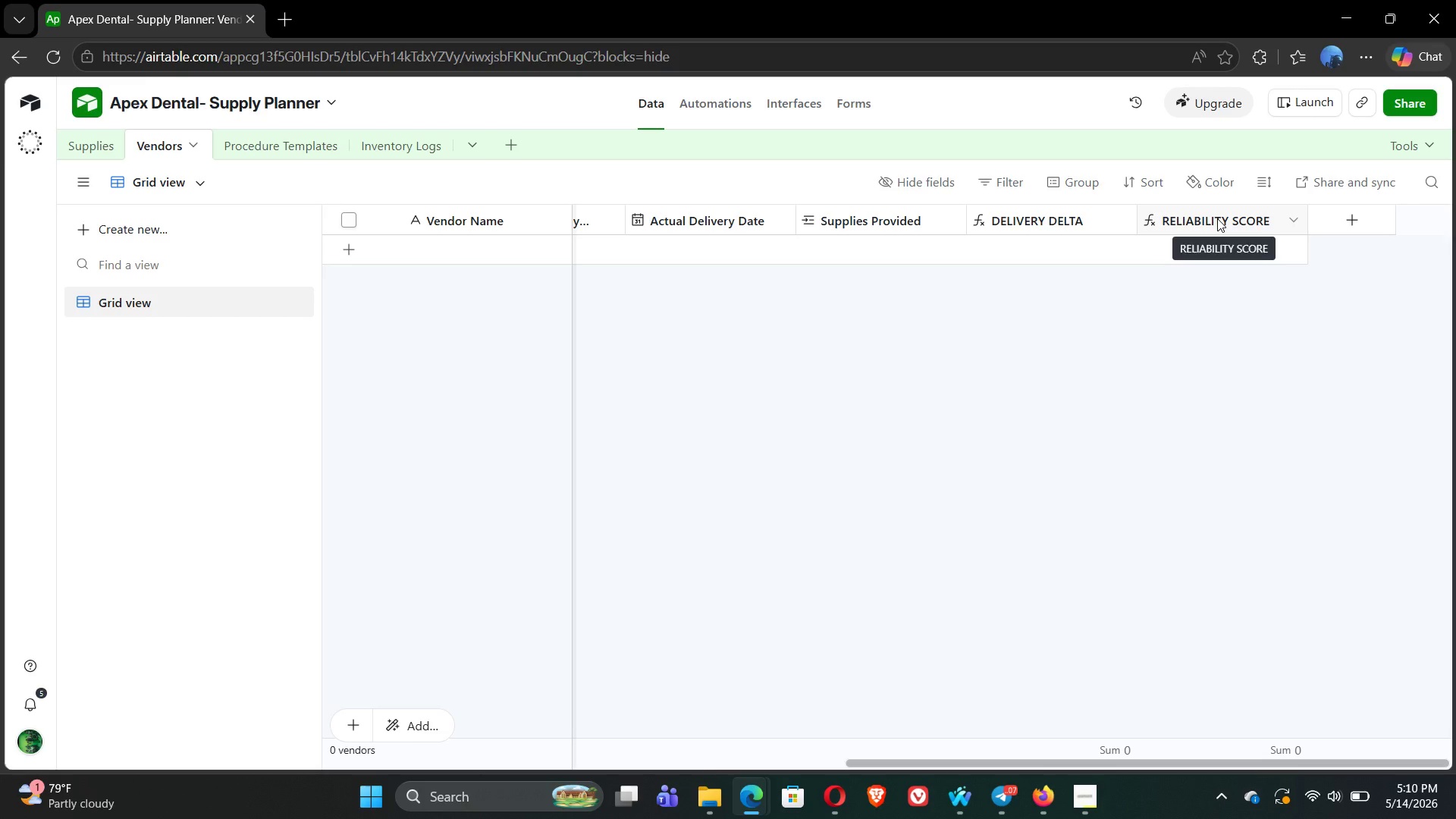 
left_click([270, 137])
 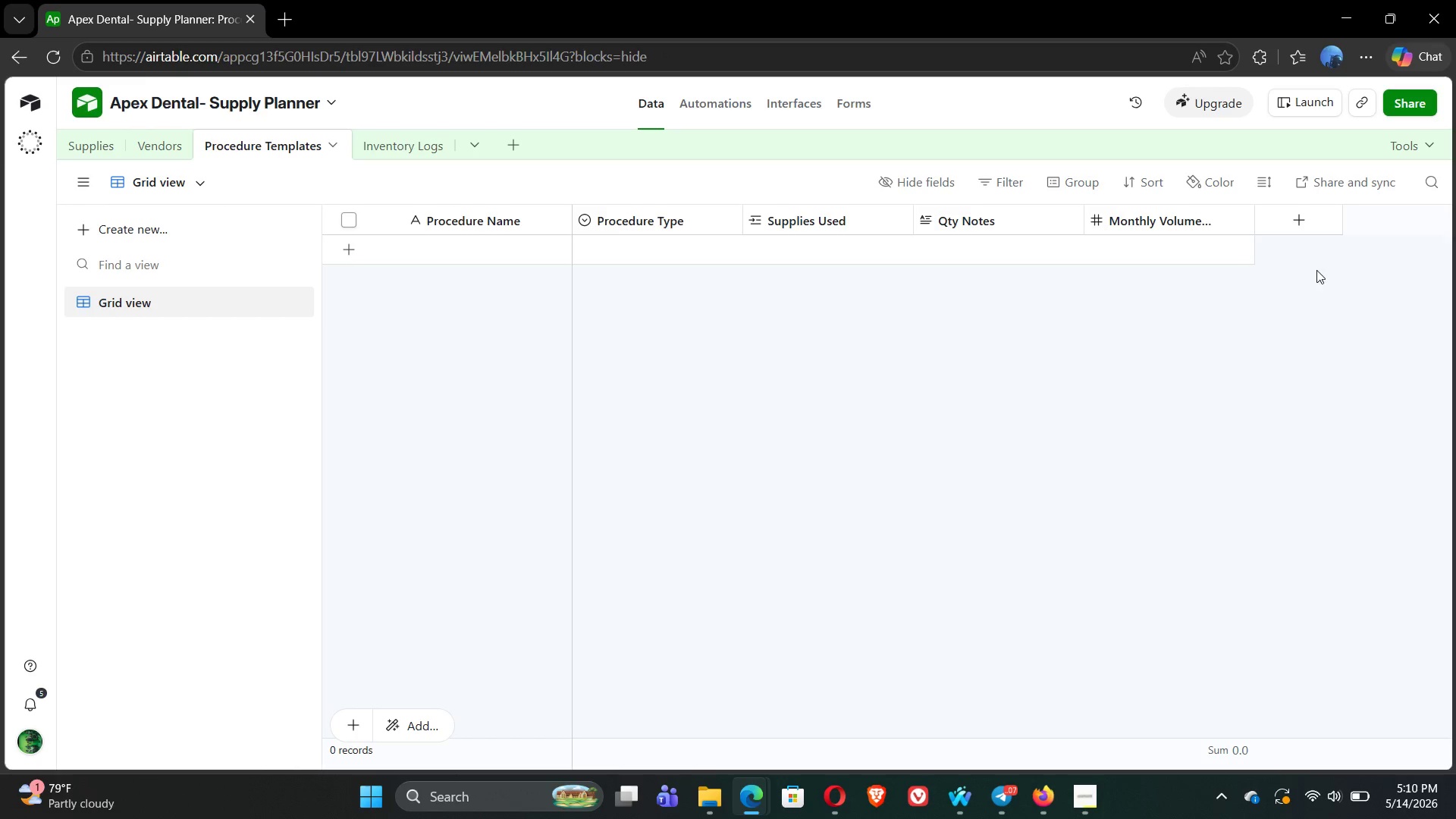 
left_click([1298, 224])
 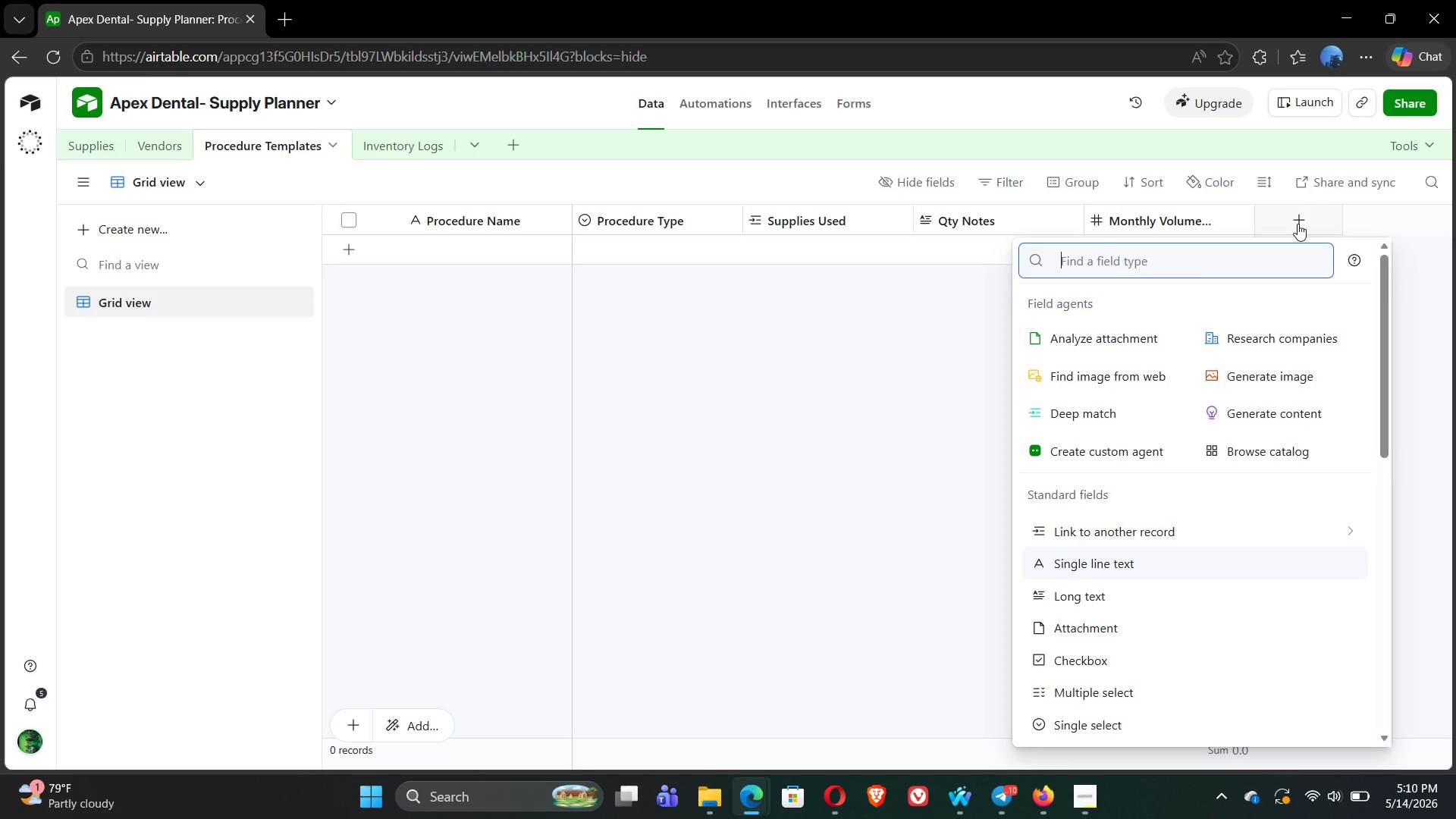 
wait(16.26)
 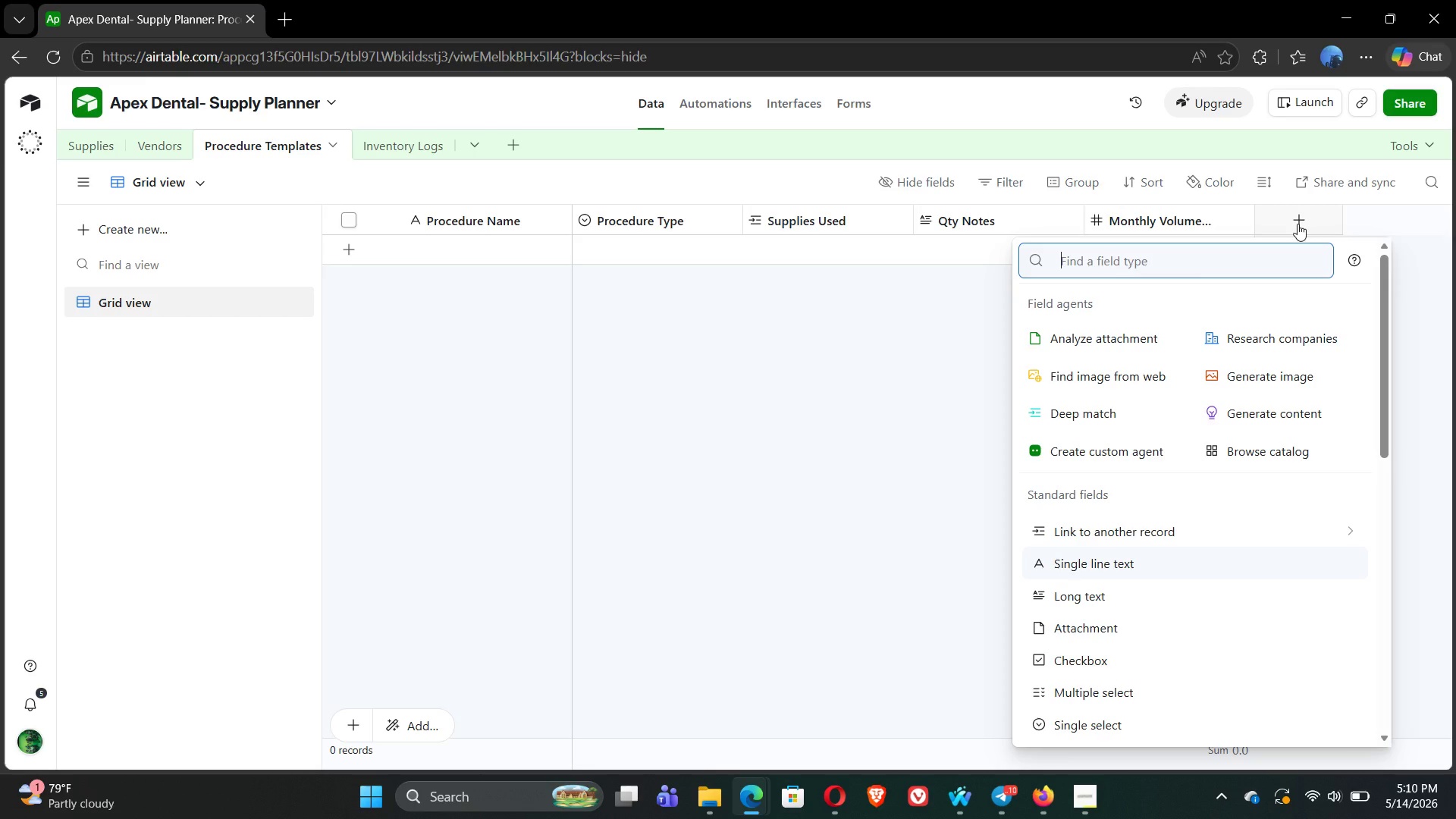 
type(ROLL)
 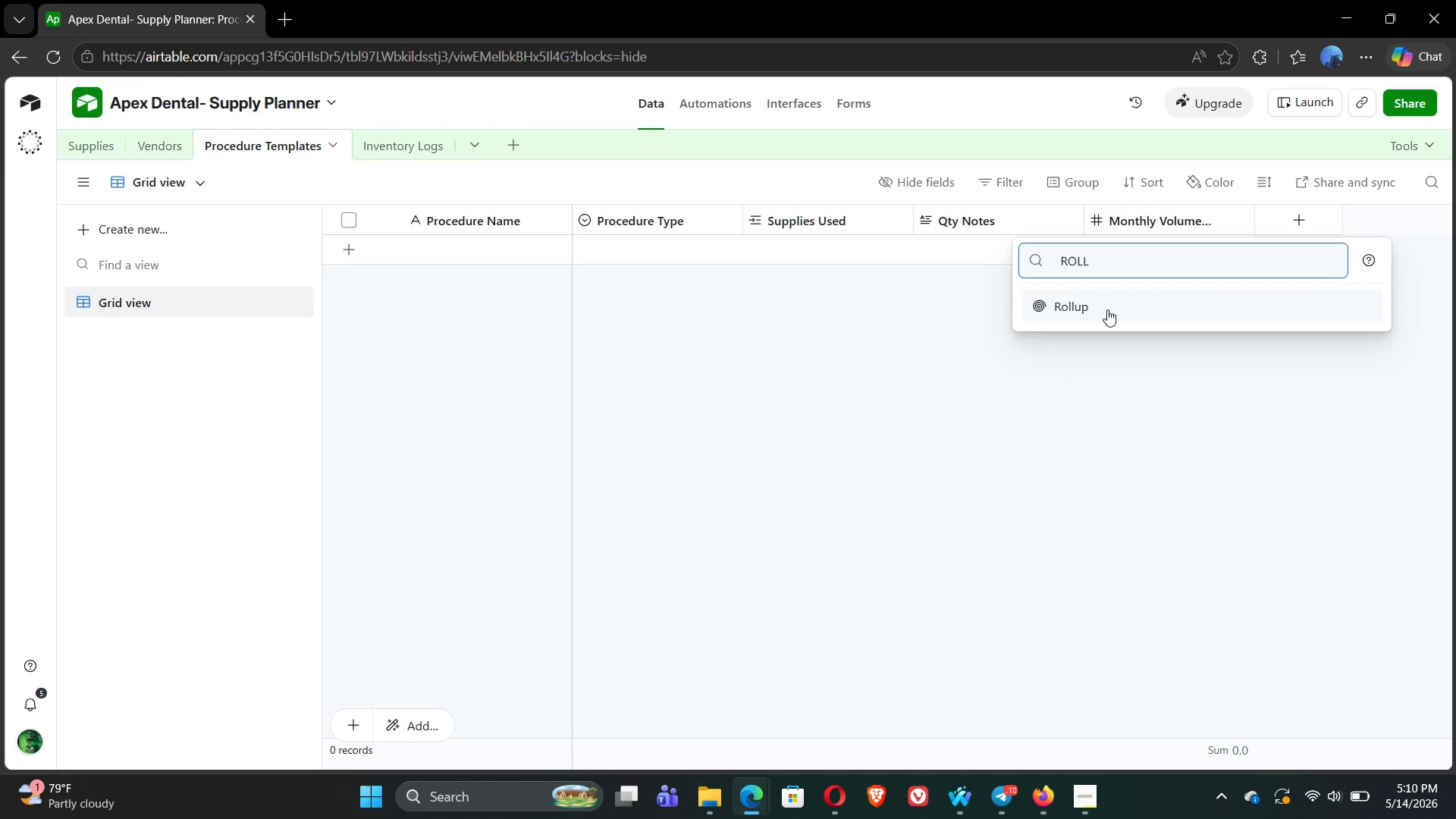 
left_click([1101, 312])
 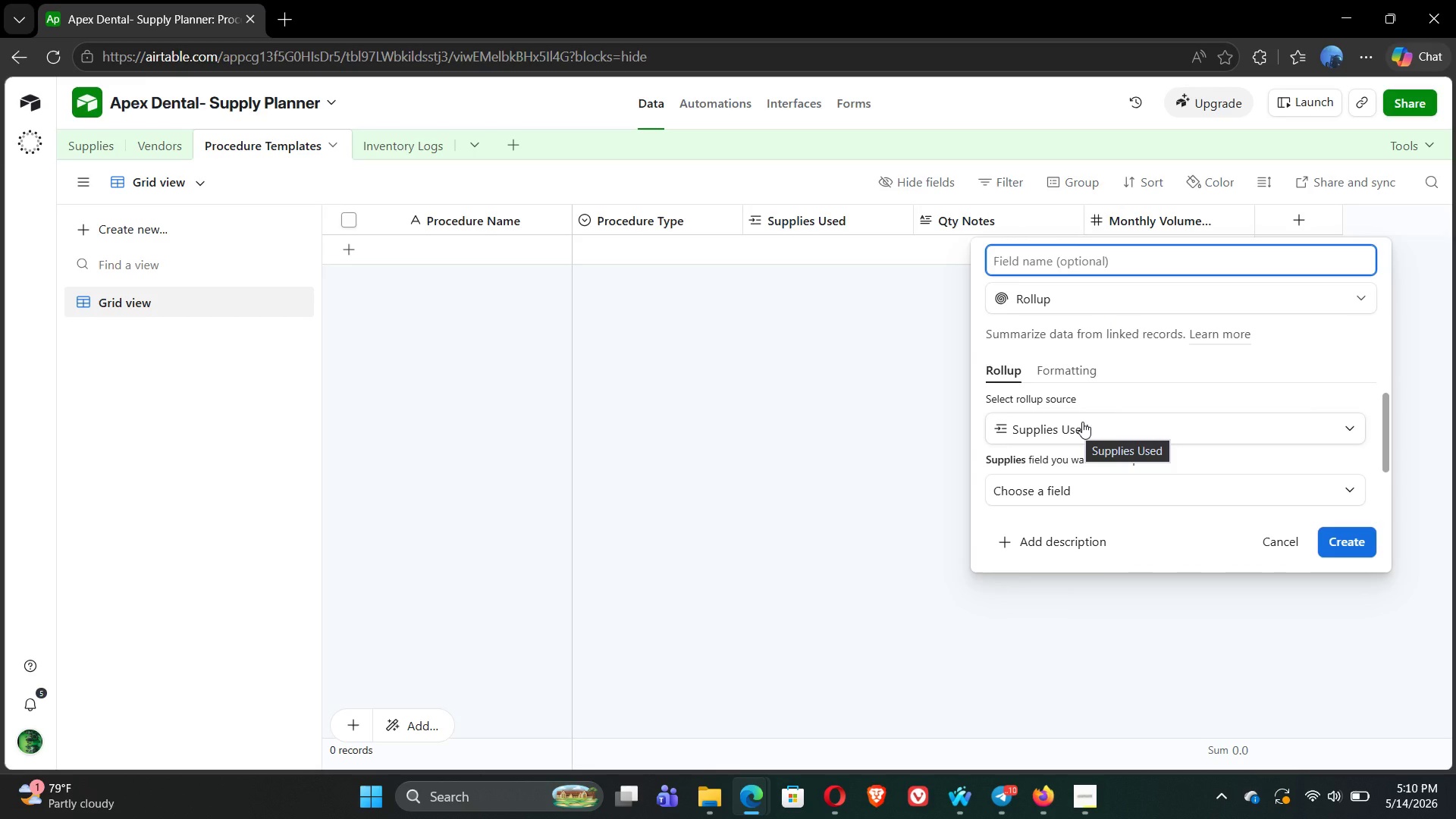 
wait(6.77)
 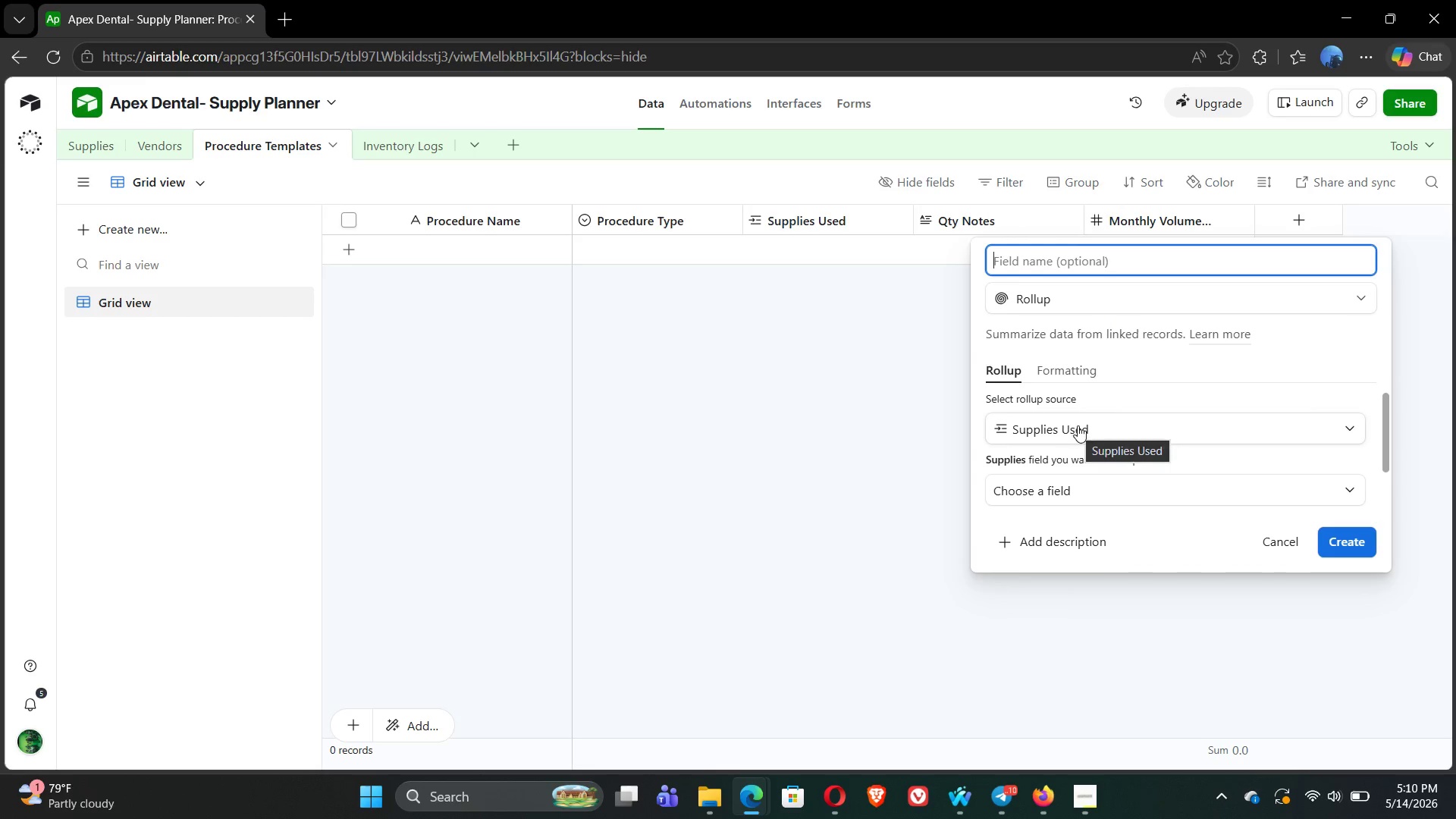 
left_click([1065, 495])
 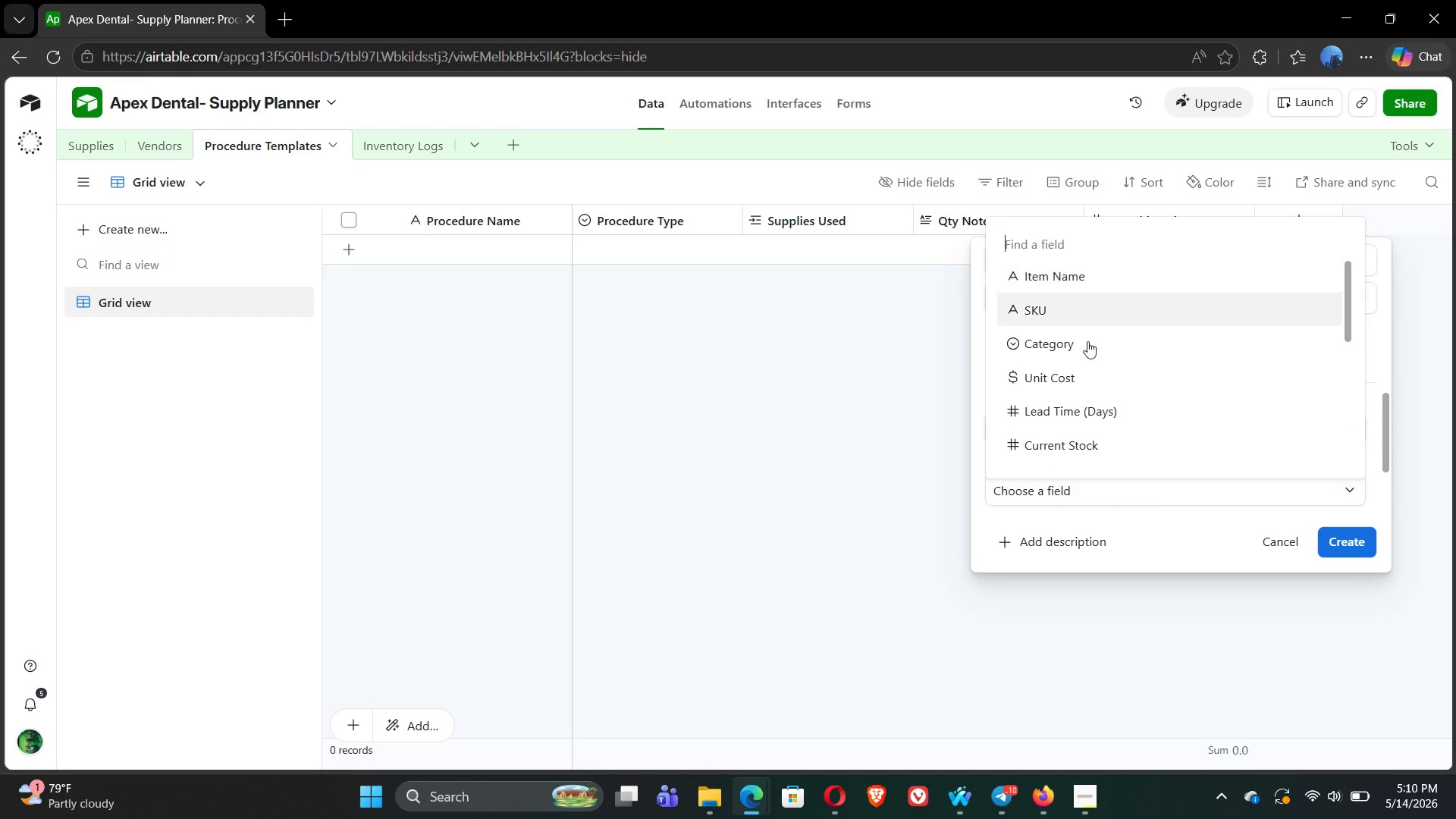 
left_click([1084, 381])
 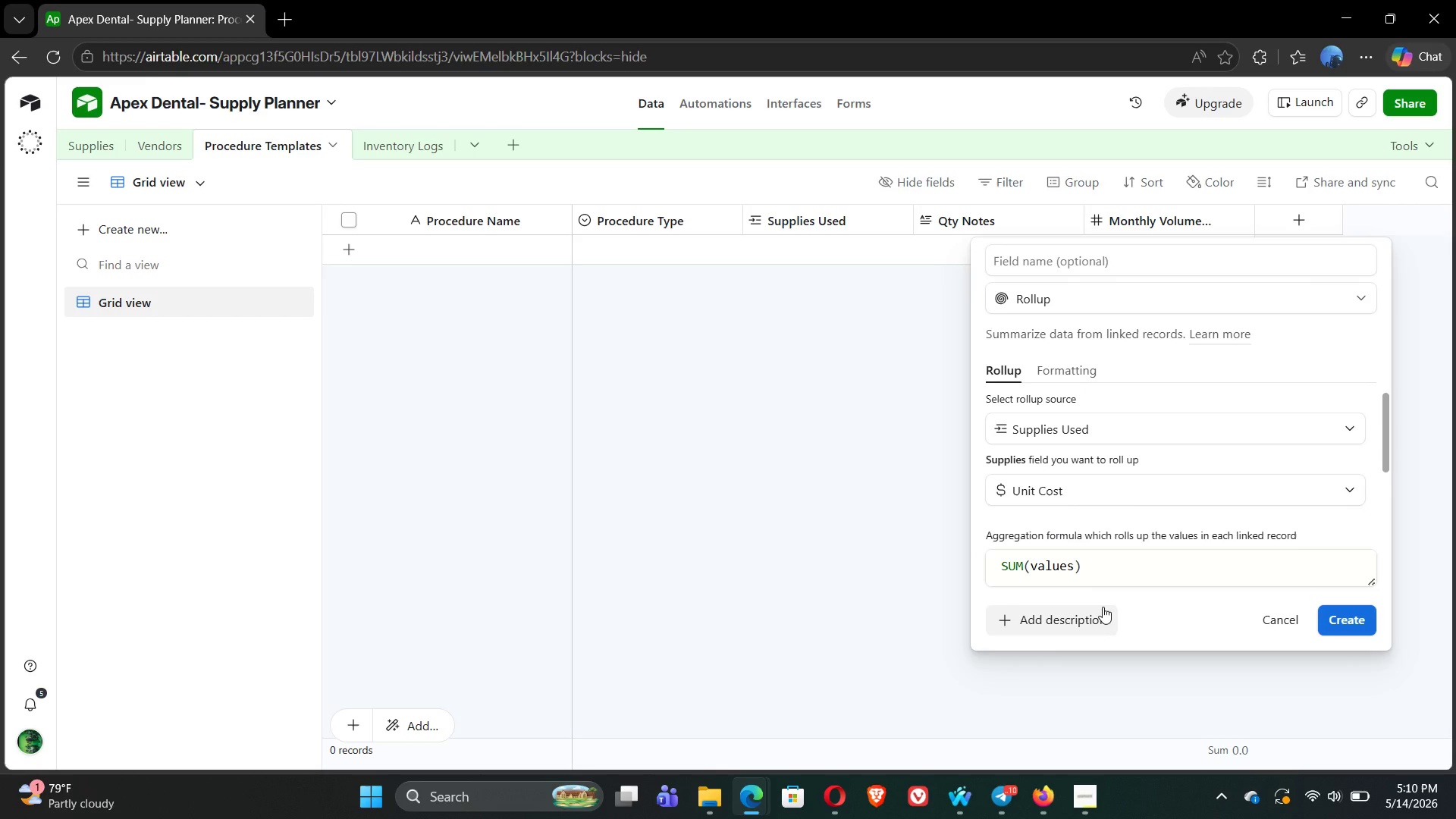 
wait(13.73)
 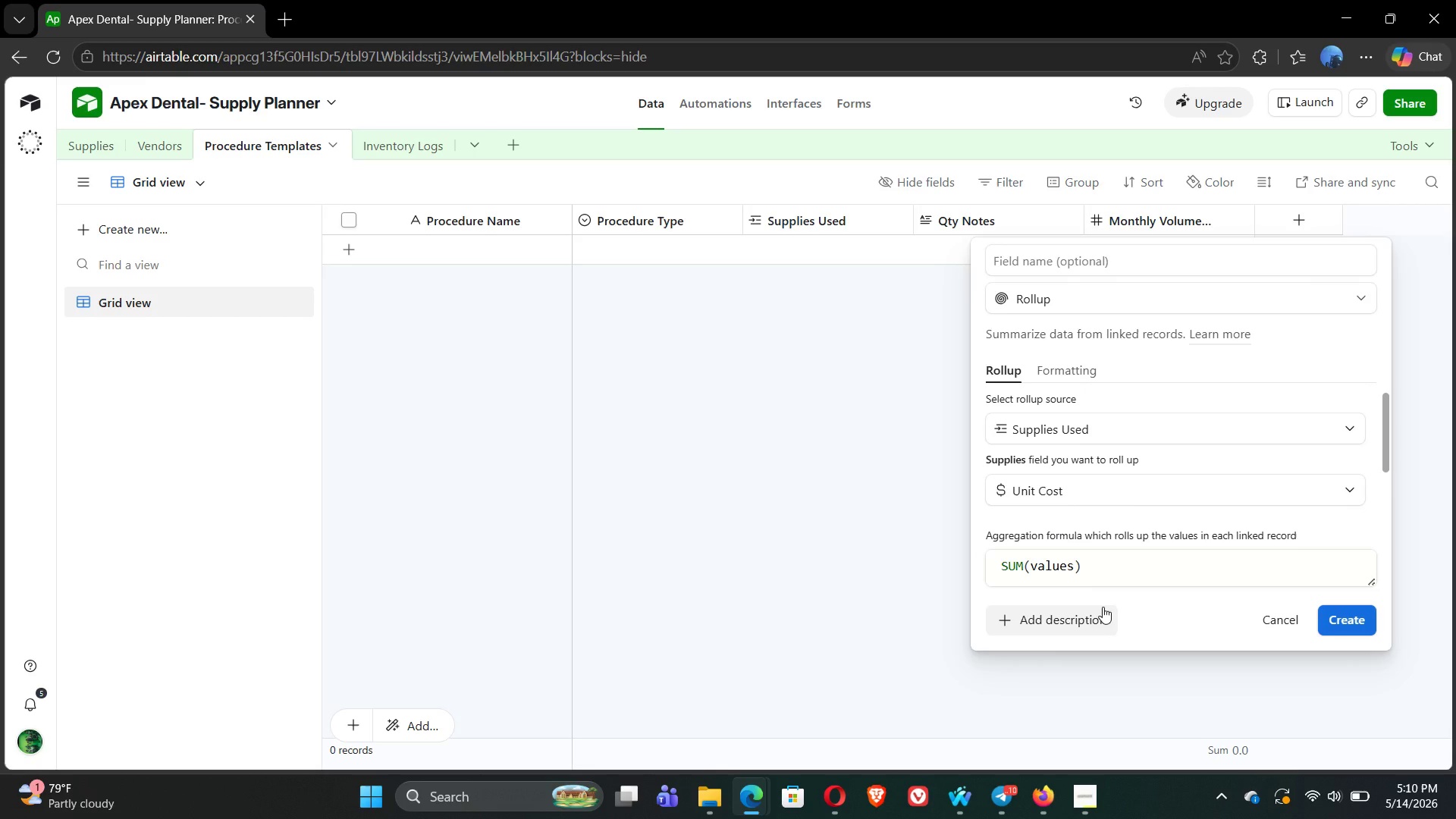 
left_click([1347, 628])
 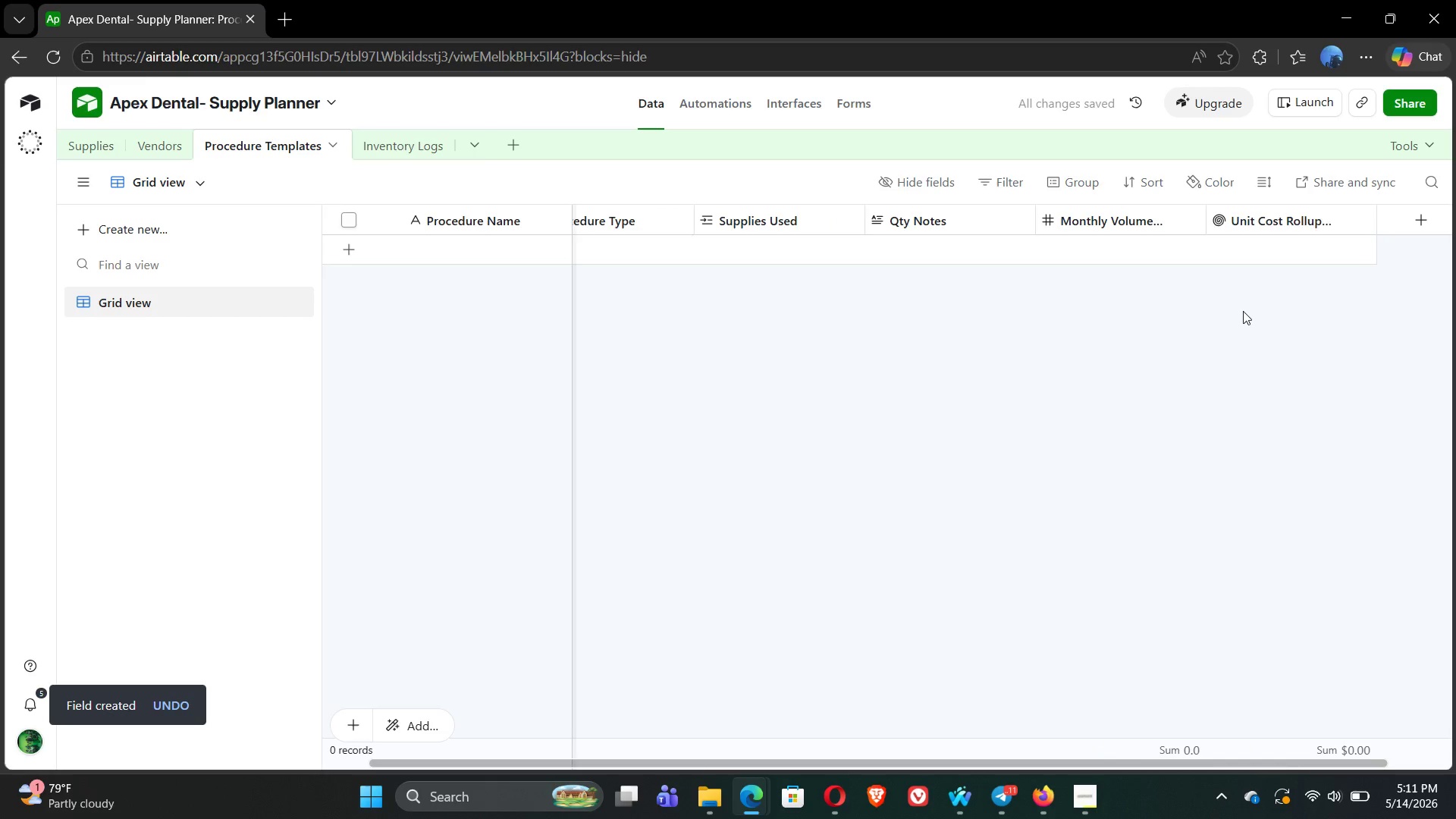 
wait(7.75)
 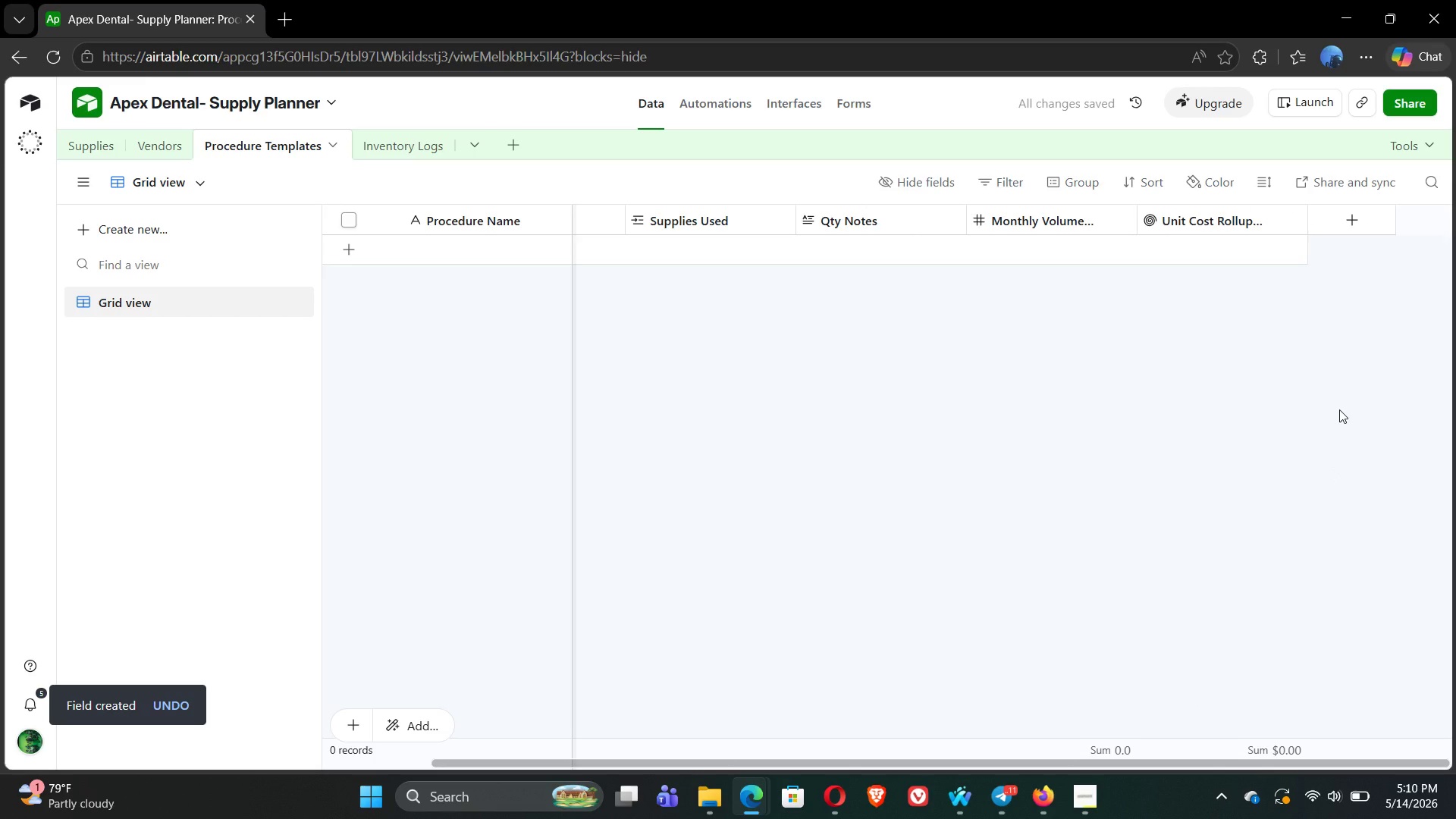 
left_click([102, 149])
 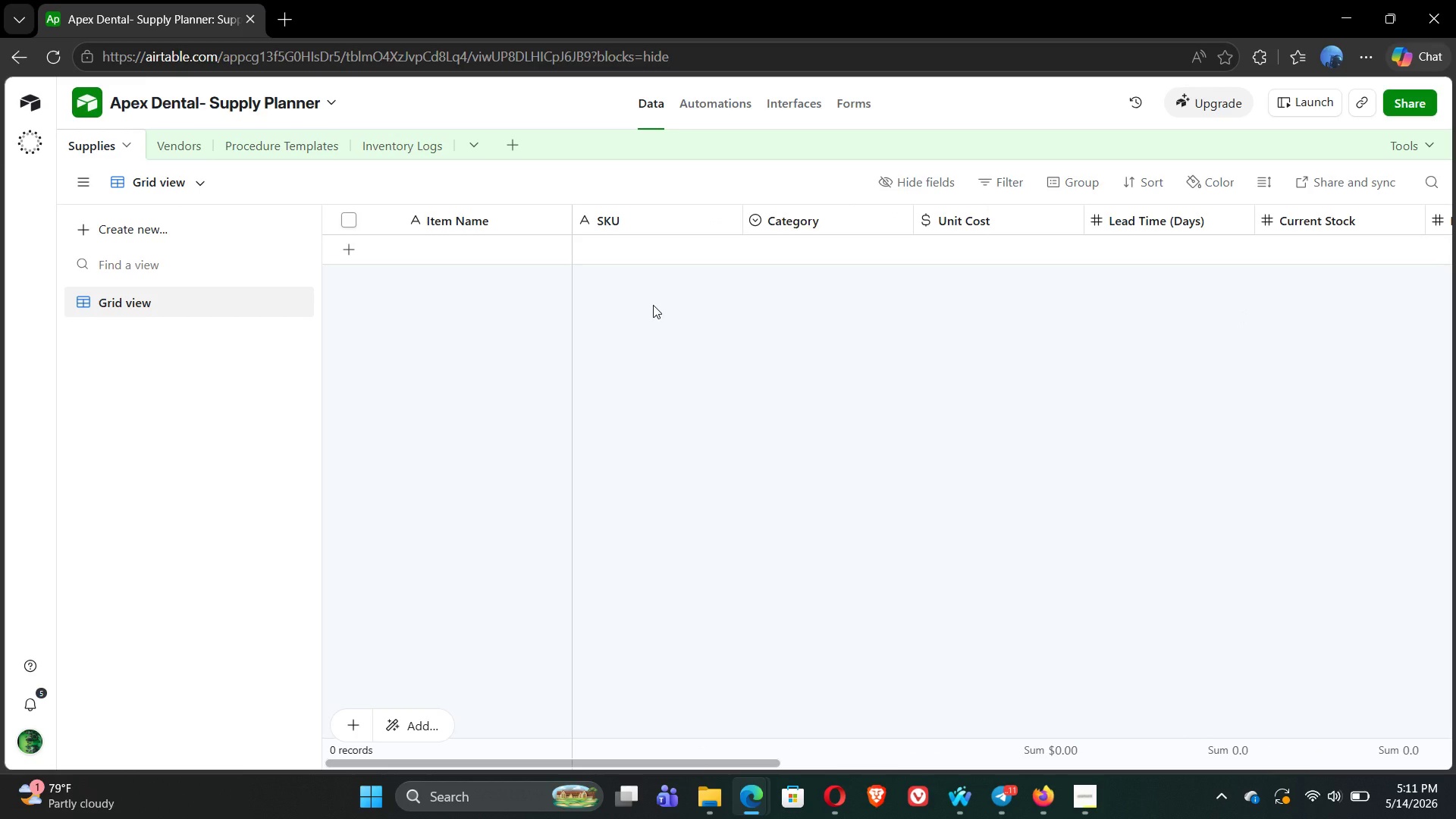 
wait(7.74)
 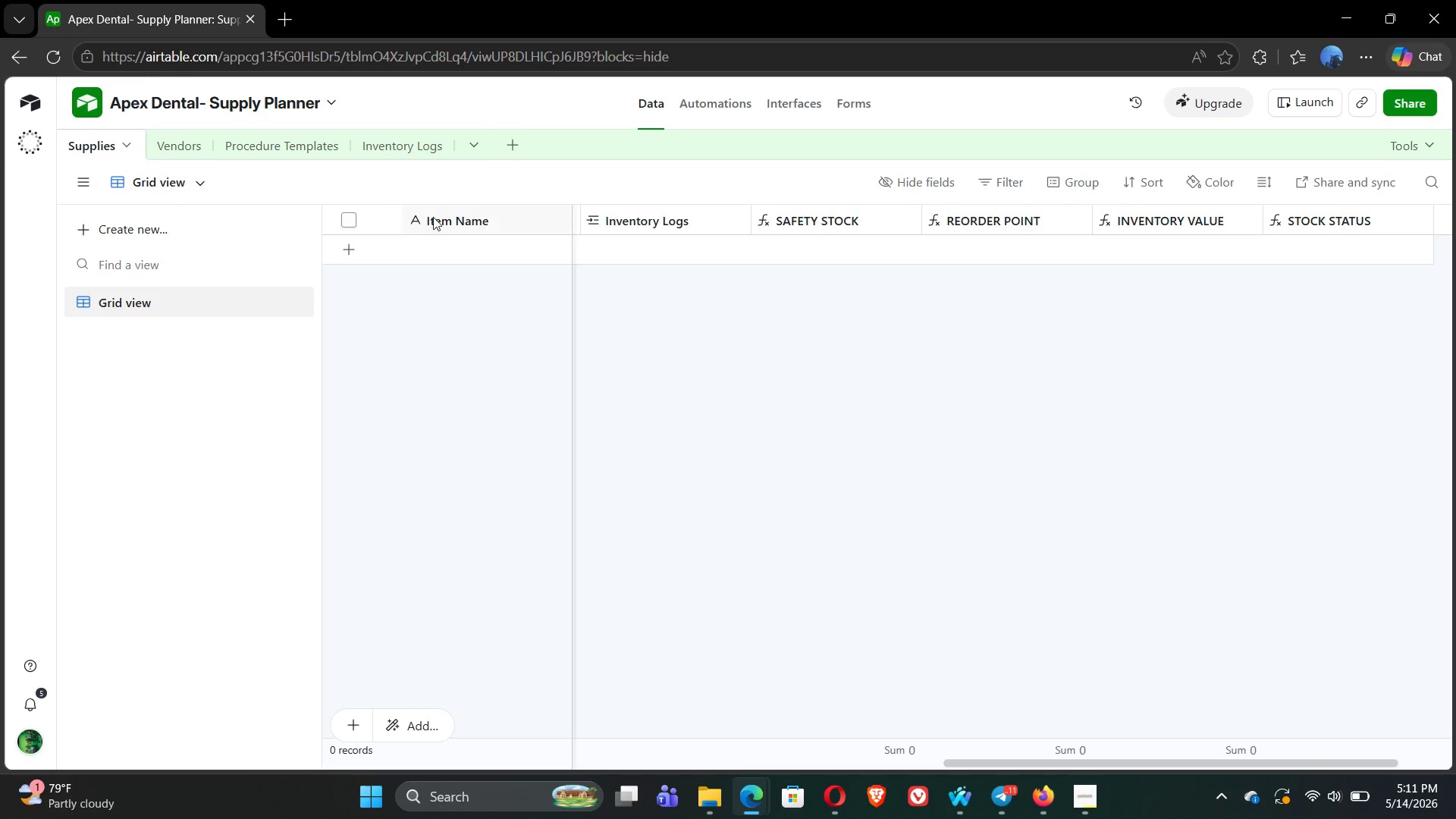 
left_click([108, 143])
 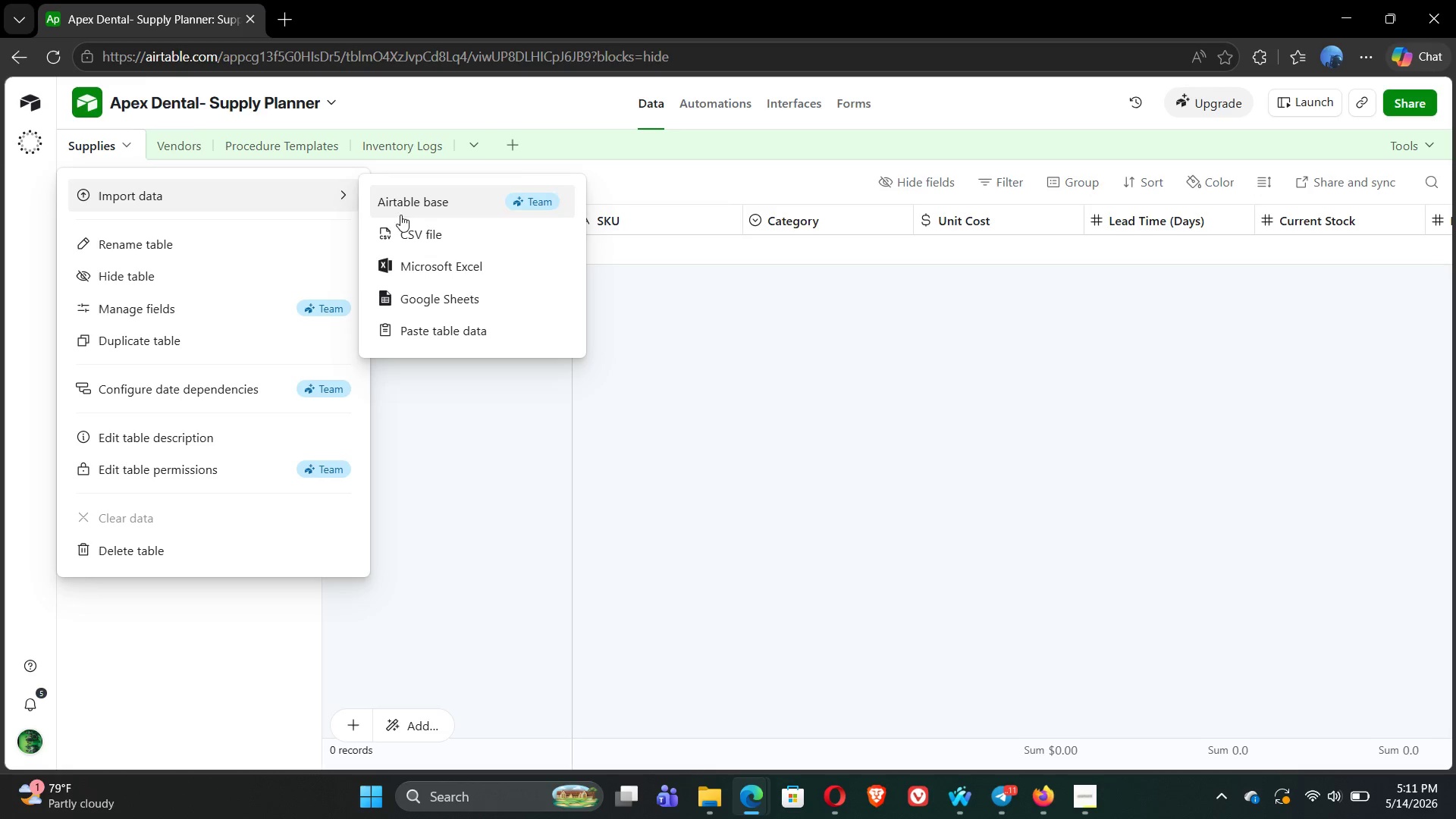 
left_click([433, 237])
 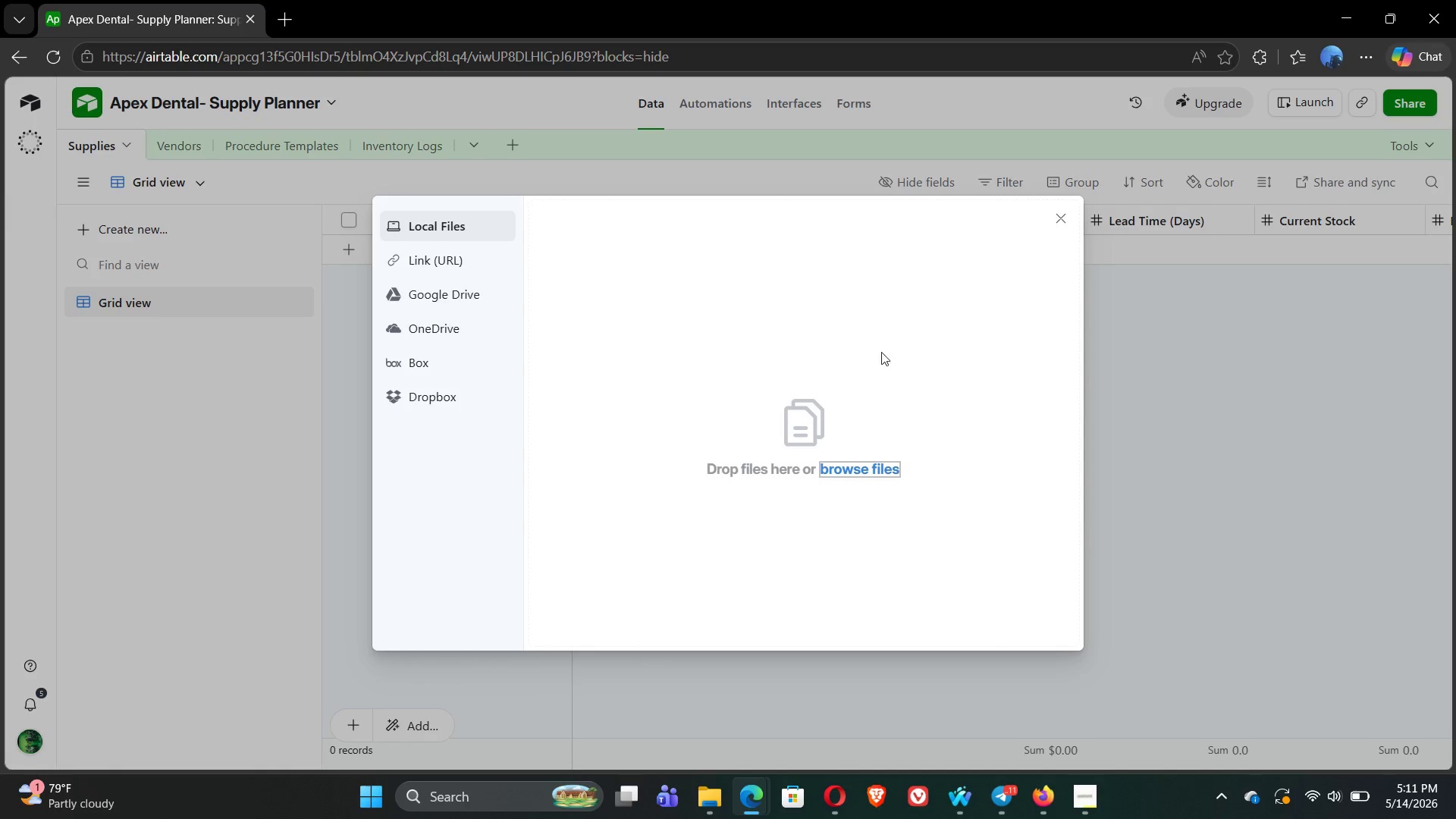 
left_click([874, 470])
 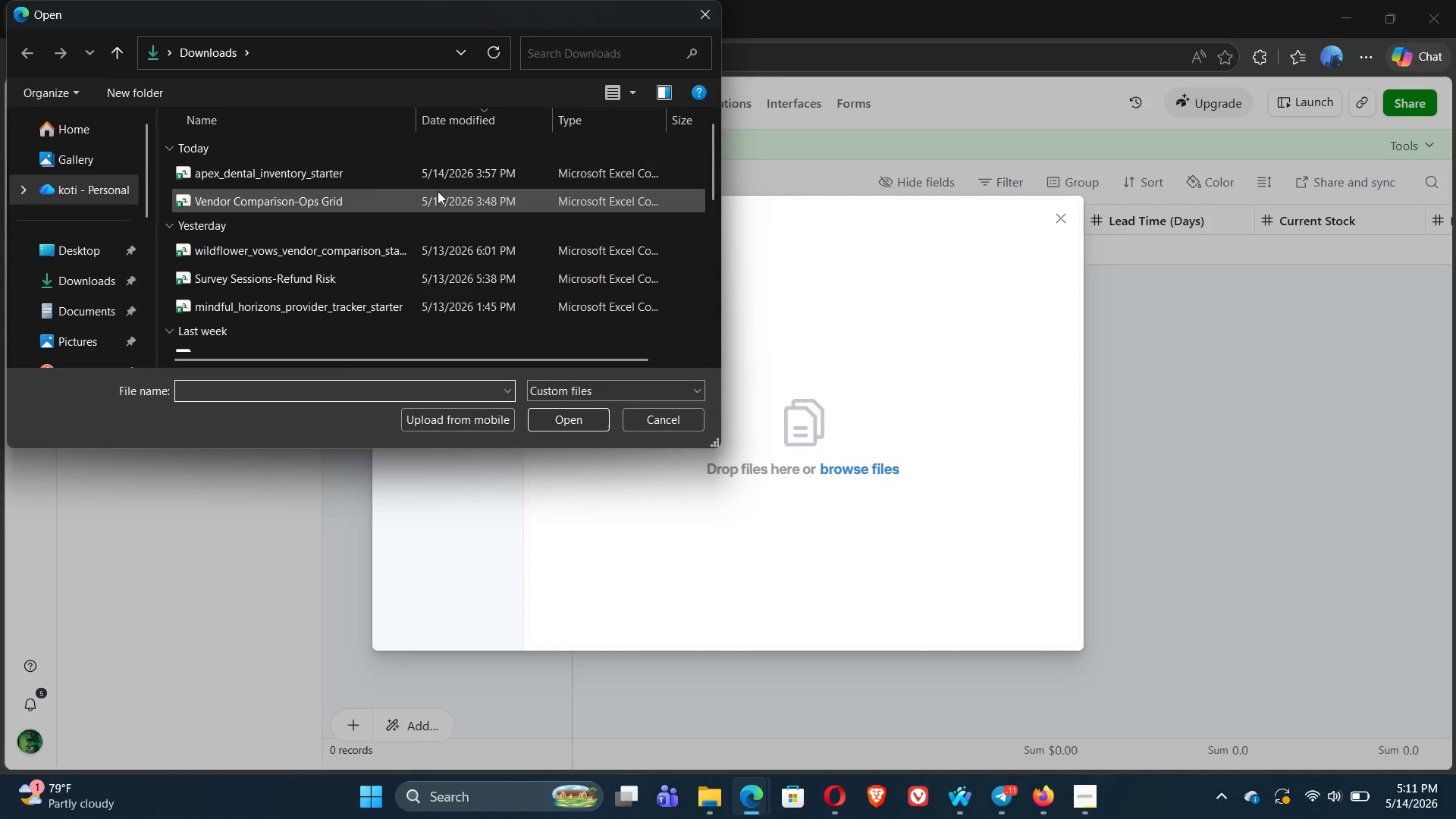 
left_click([342, 179])
 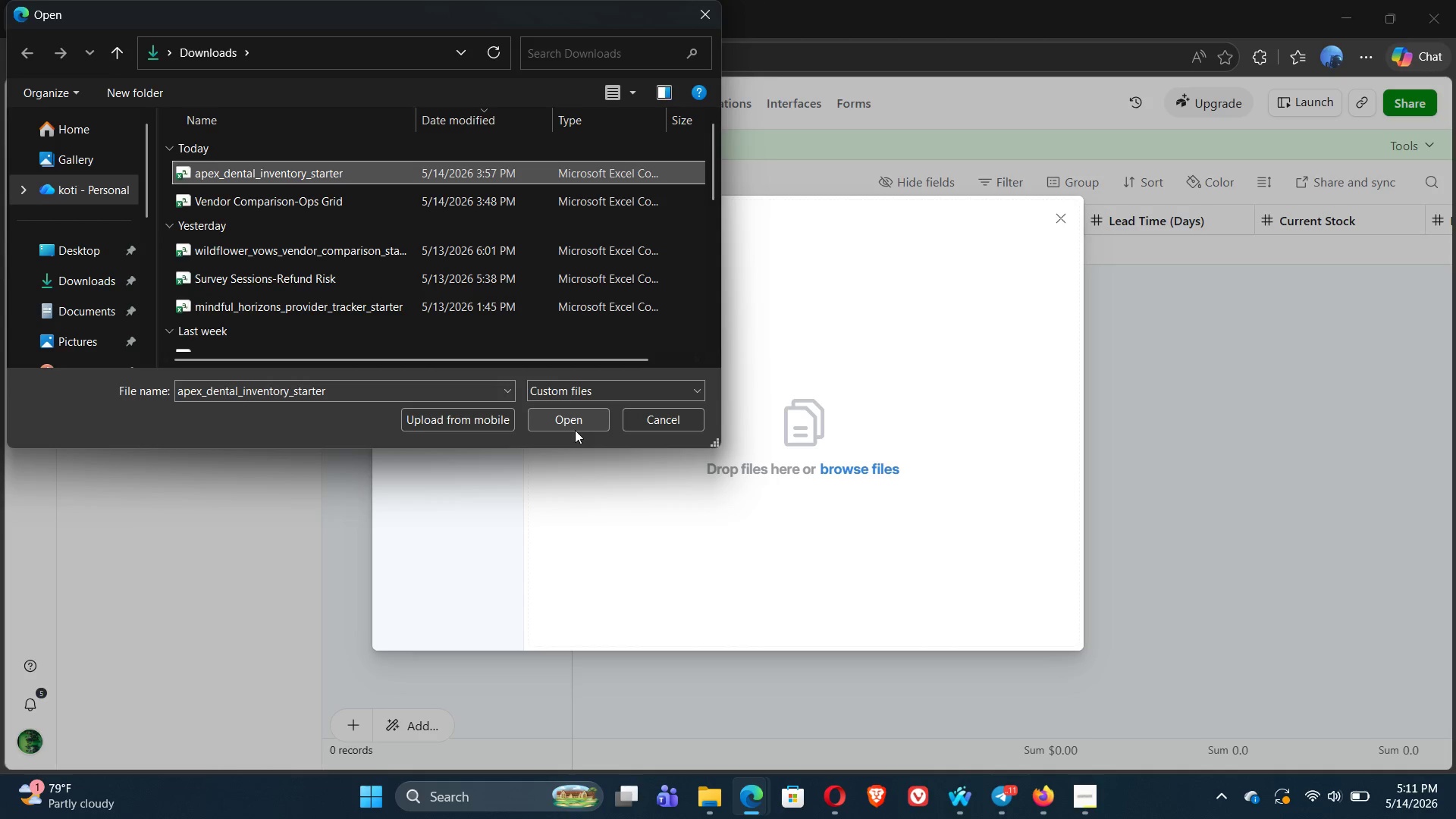 
left_click([560, 423])
 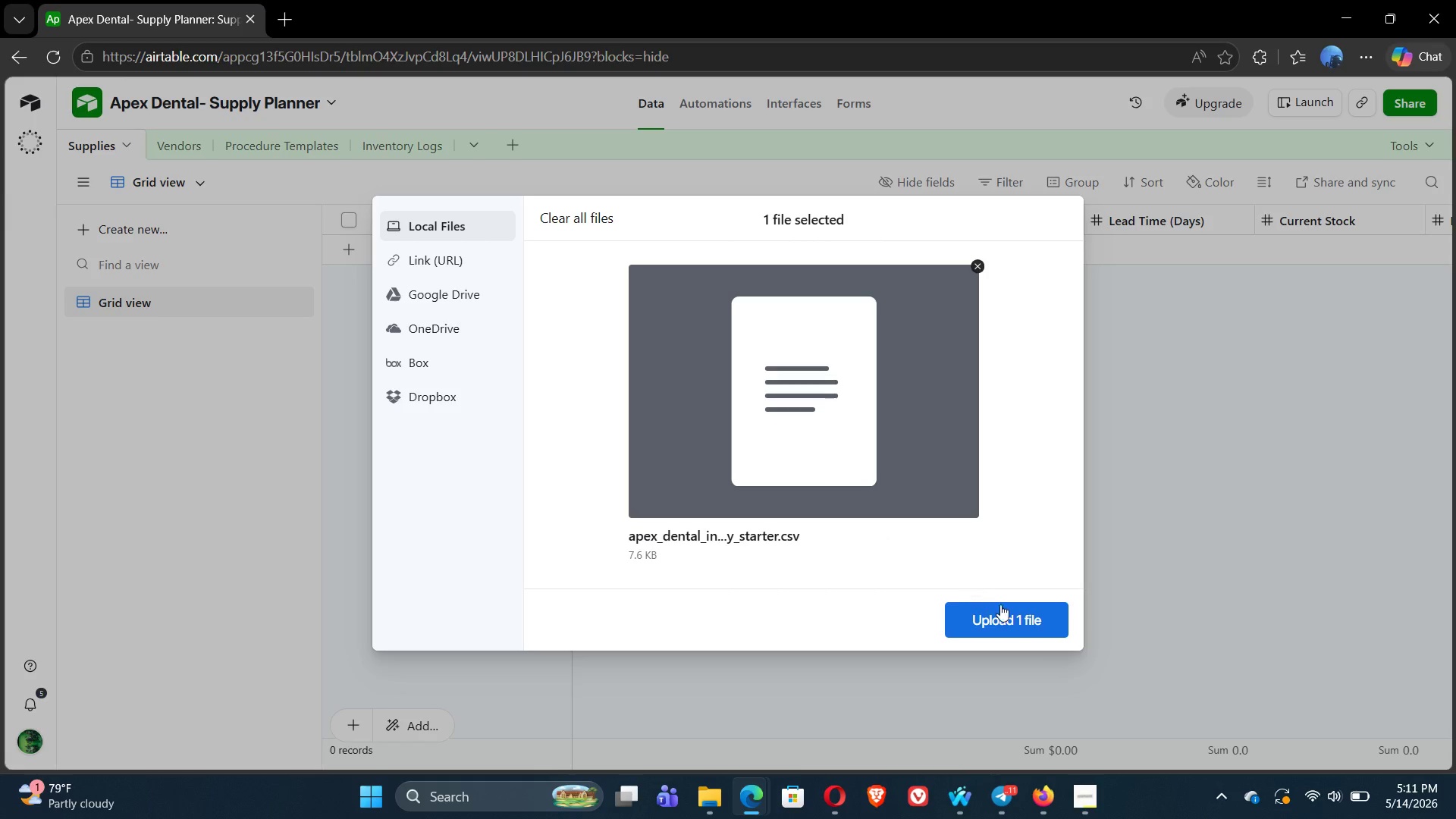 
left_click([1018, 620])
 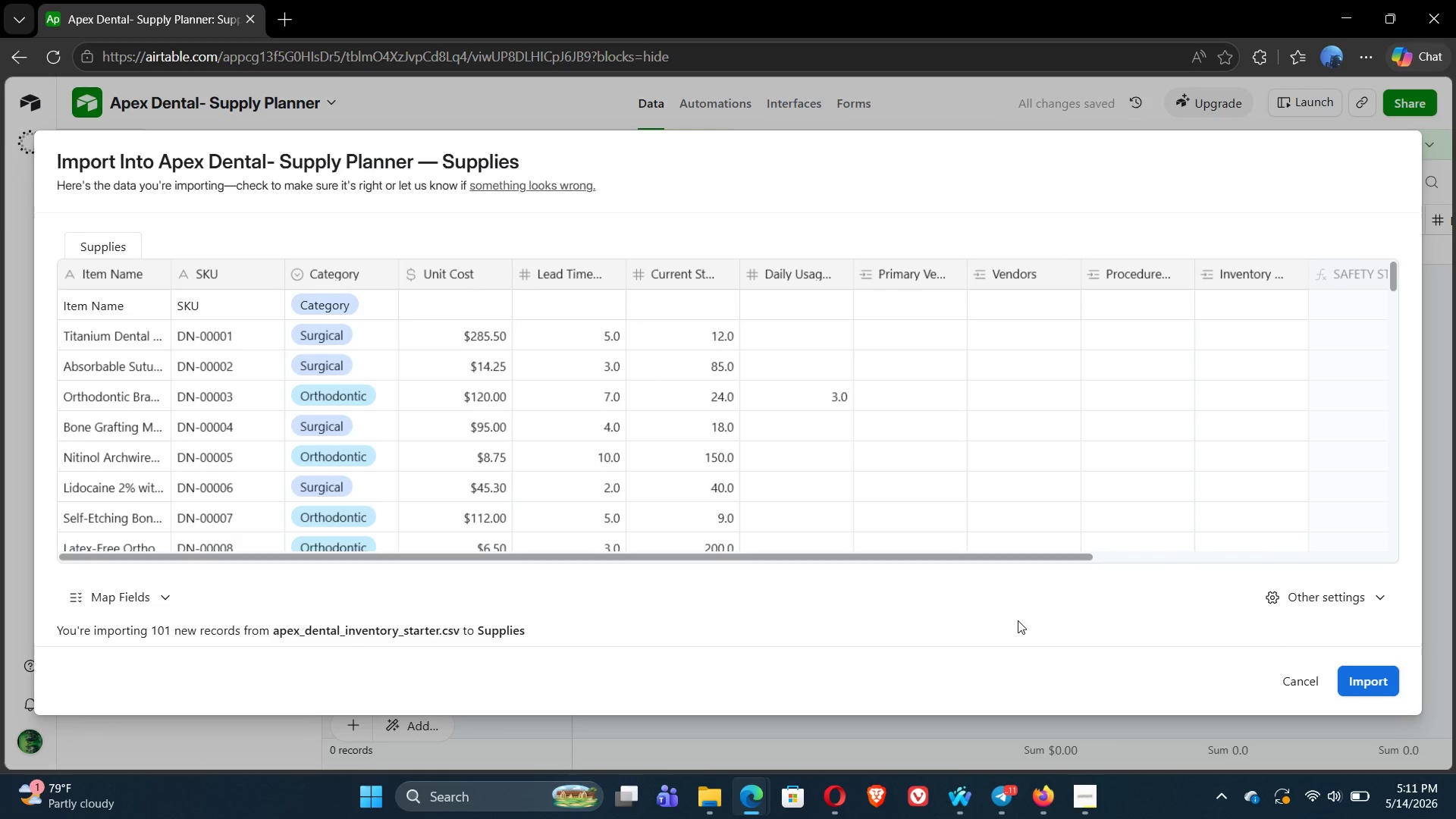 
wait(6.86)
 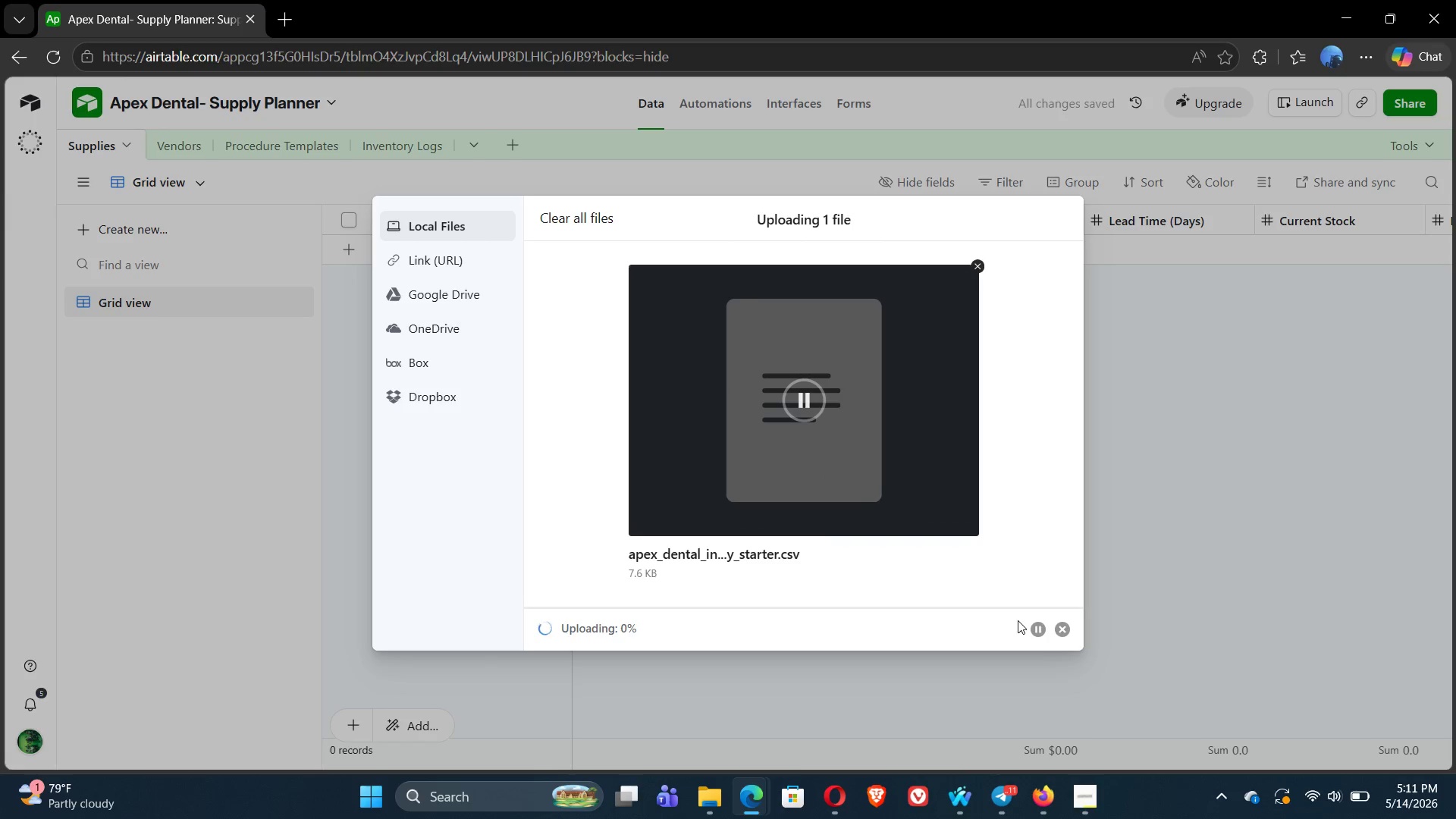 
left_click([1315, 592])
 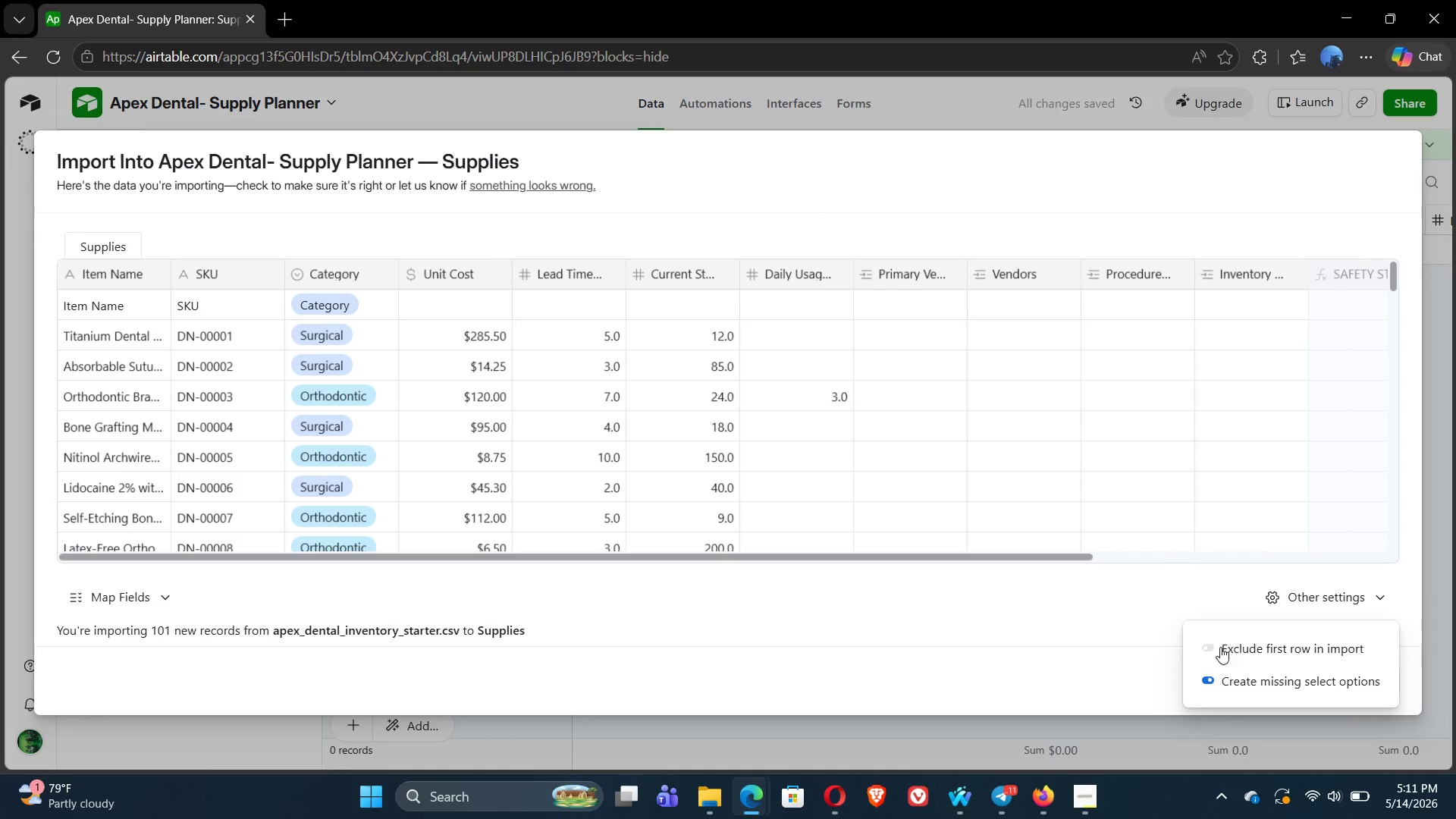 
left_click([1212, 648])
 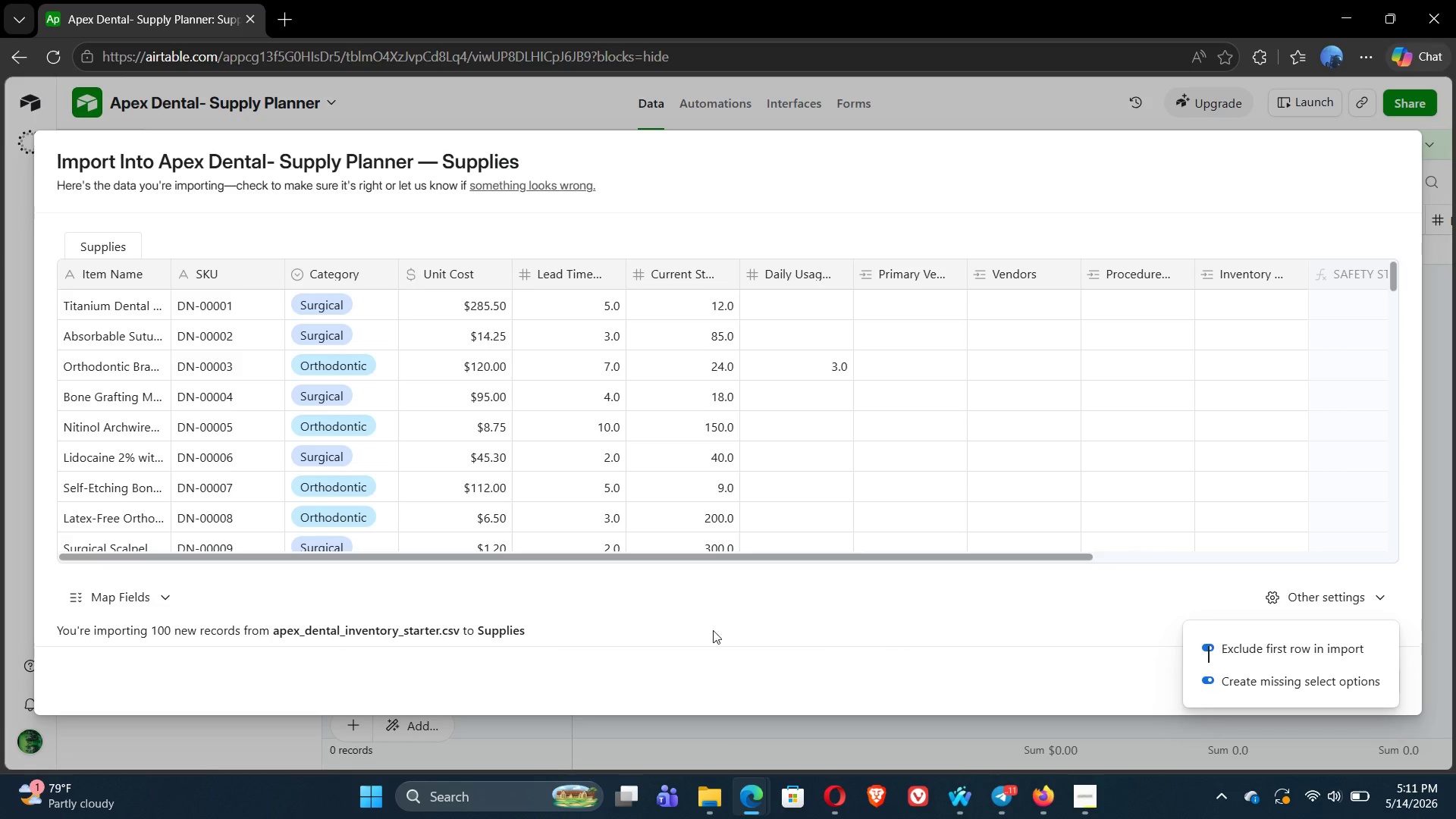 
left_click([560, 602])
 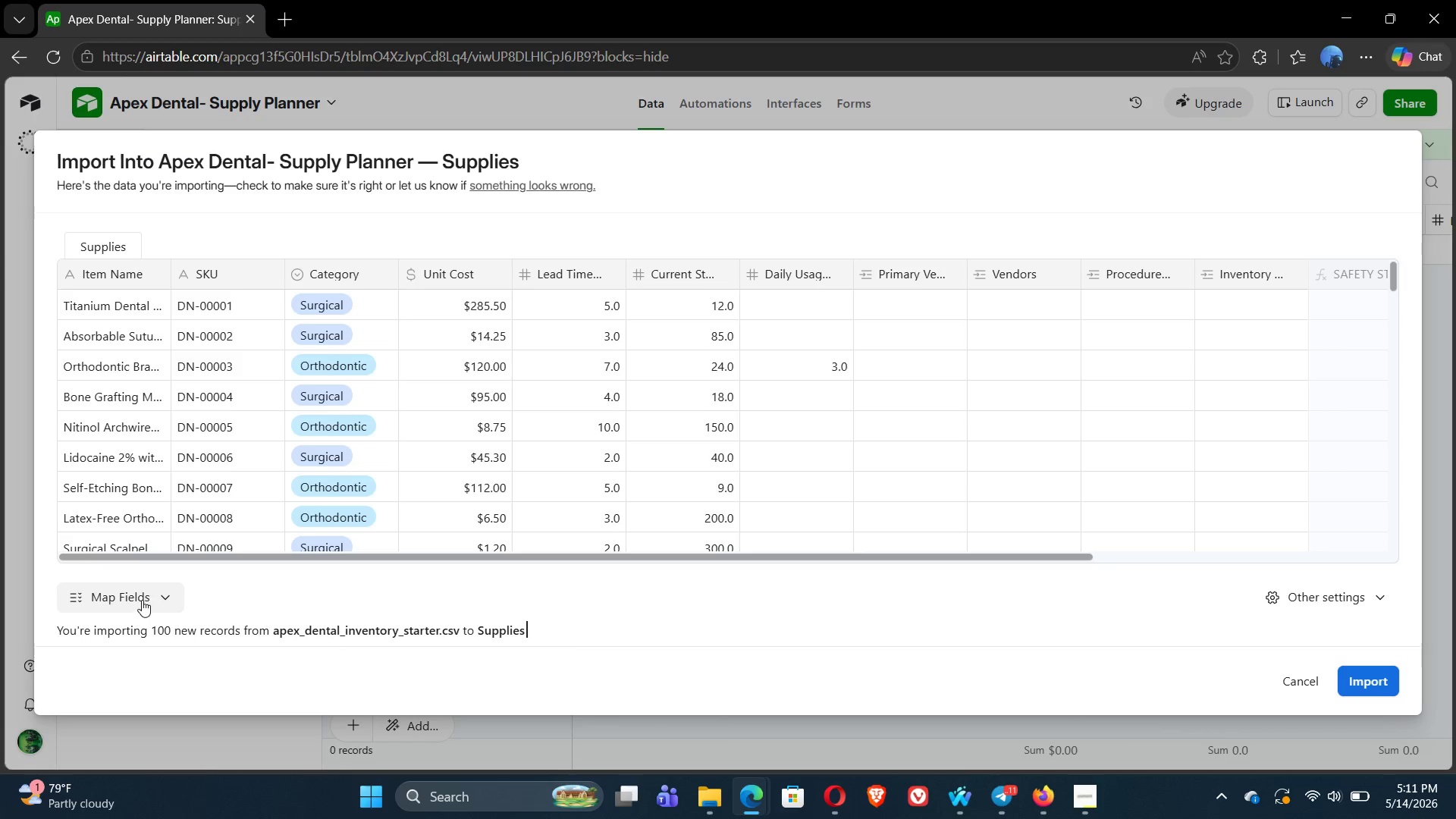 
left_click([142, 598])
 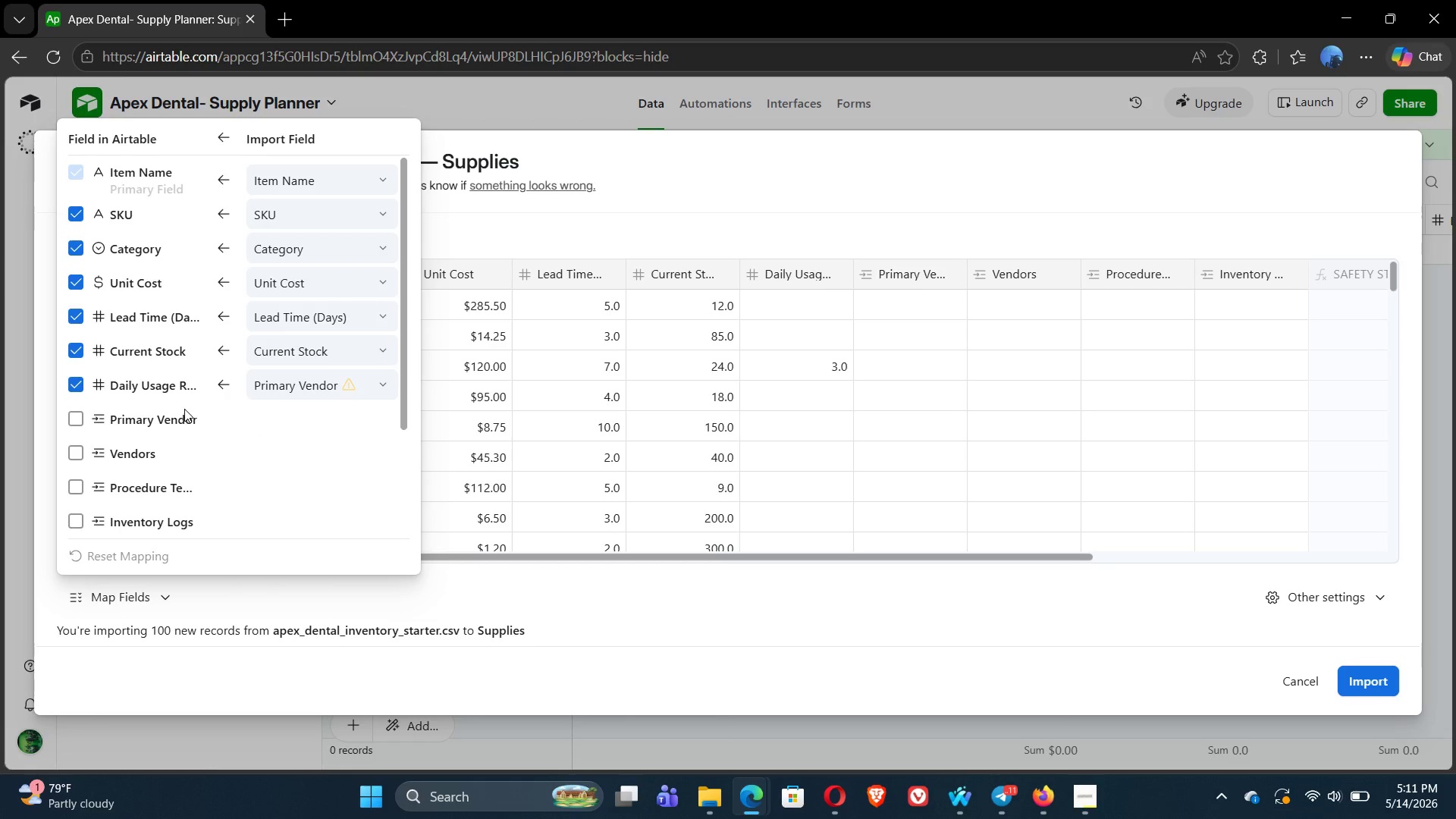 
wait(22.91)
 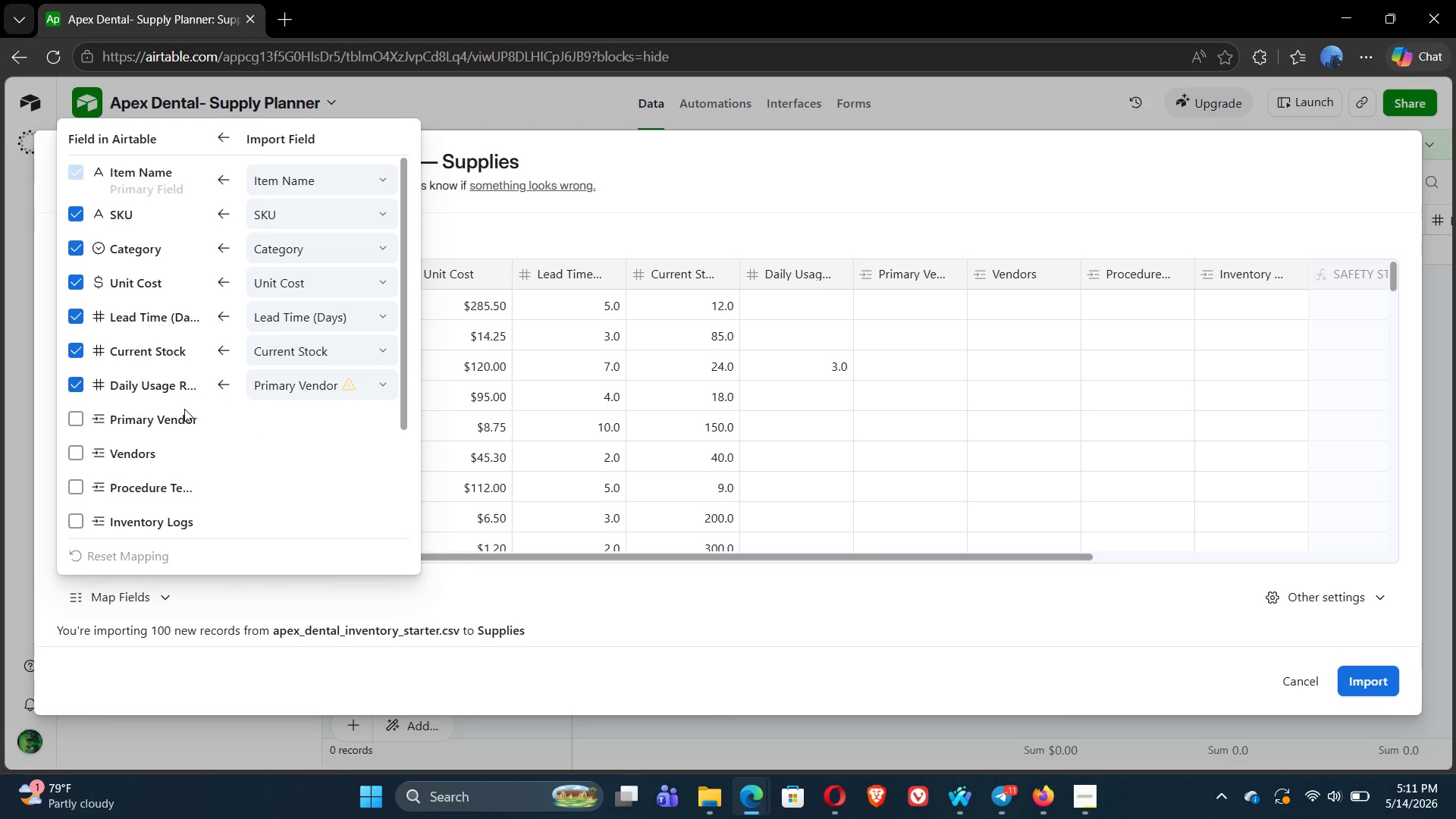 
mouse_move([149, 391])
 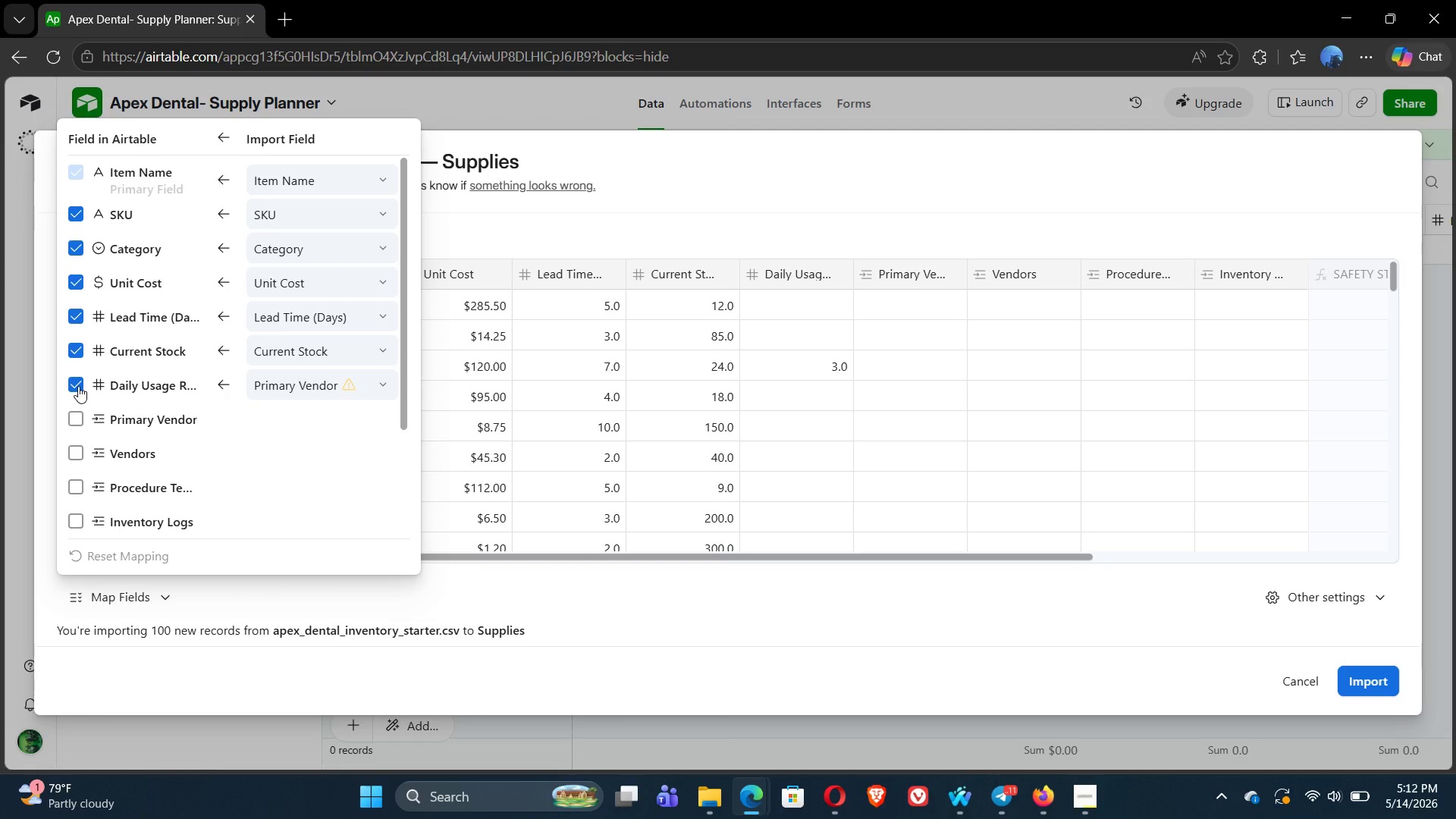 
left_click([78, 386])
 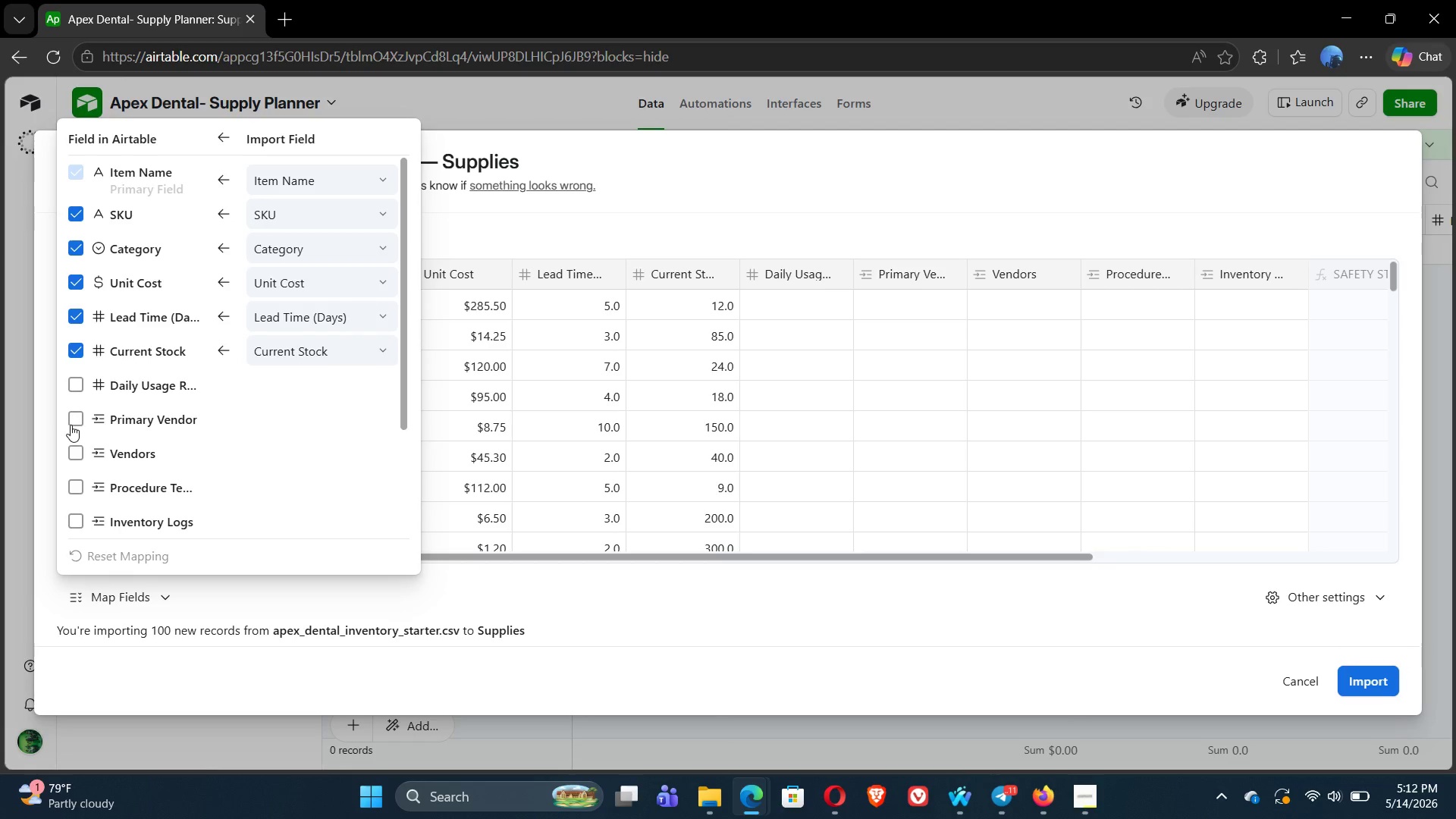 
left_click([75, 425])
 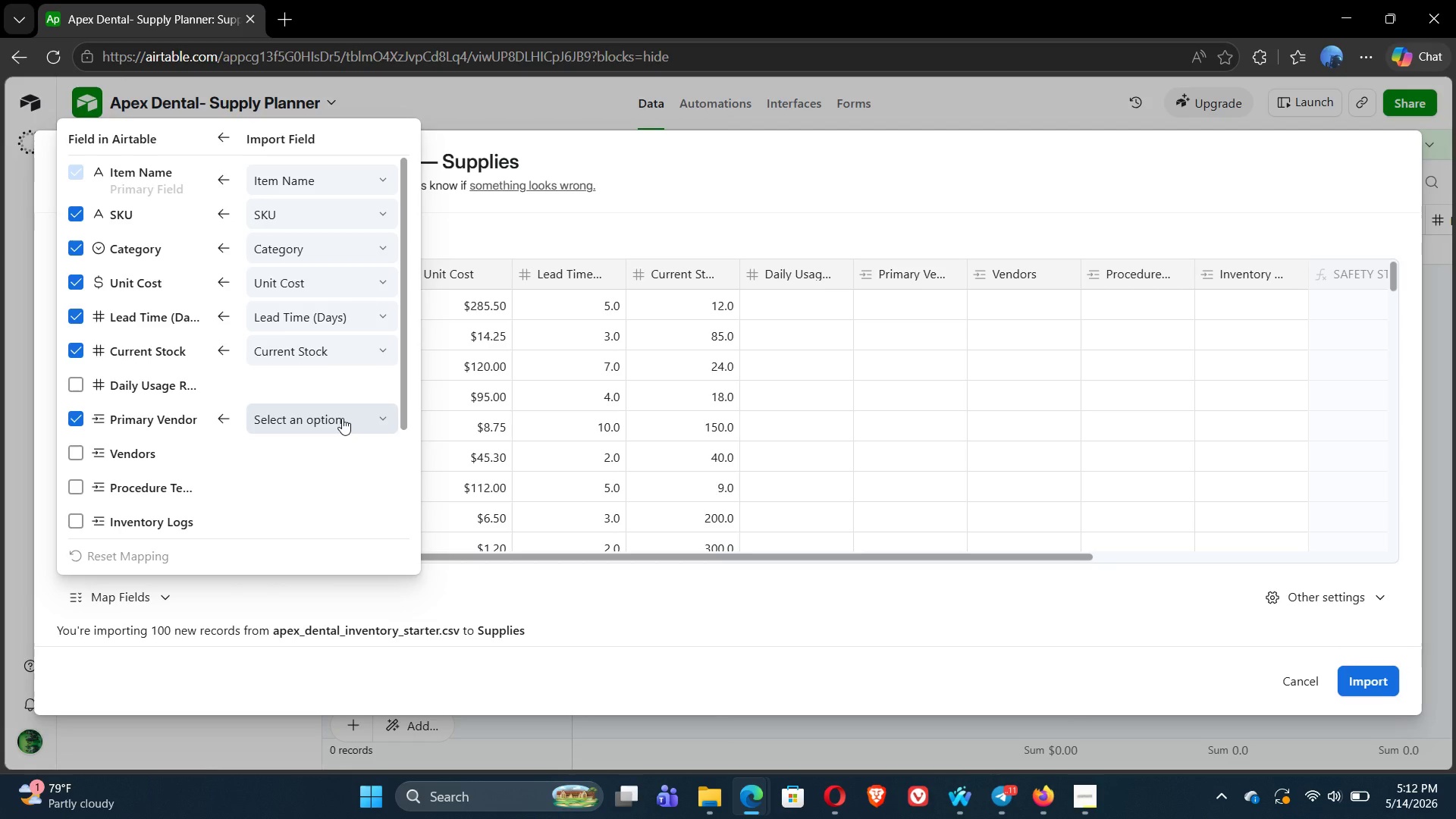 
left_click([342, 418])
 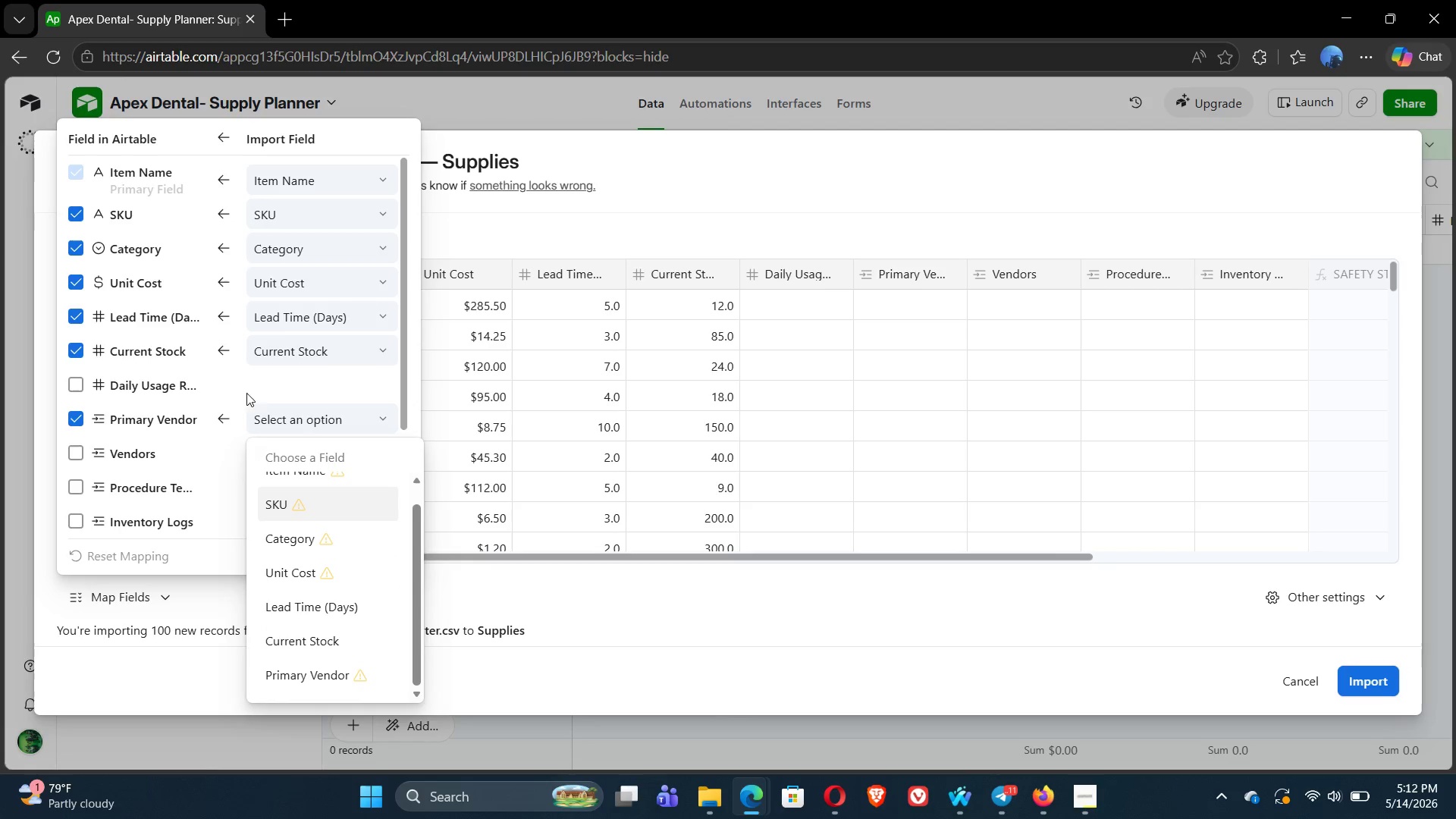 
left_click([74, 416])
 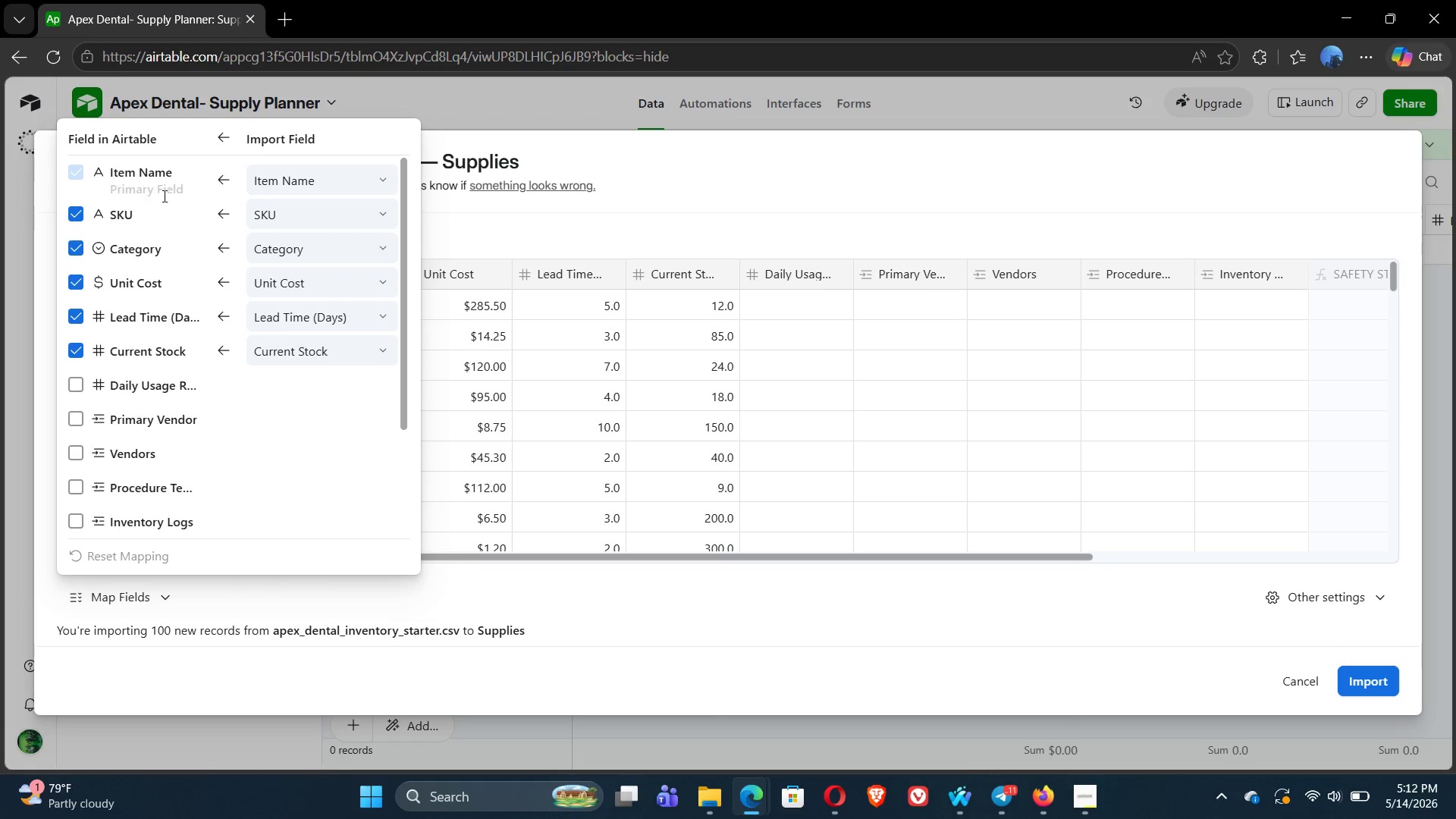 
mouse_move([237, 414])
 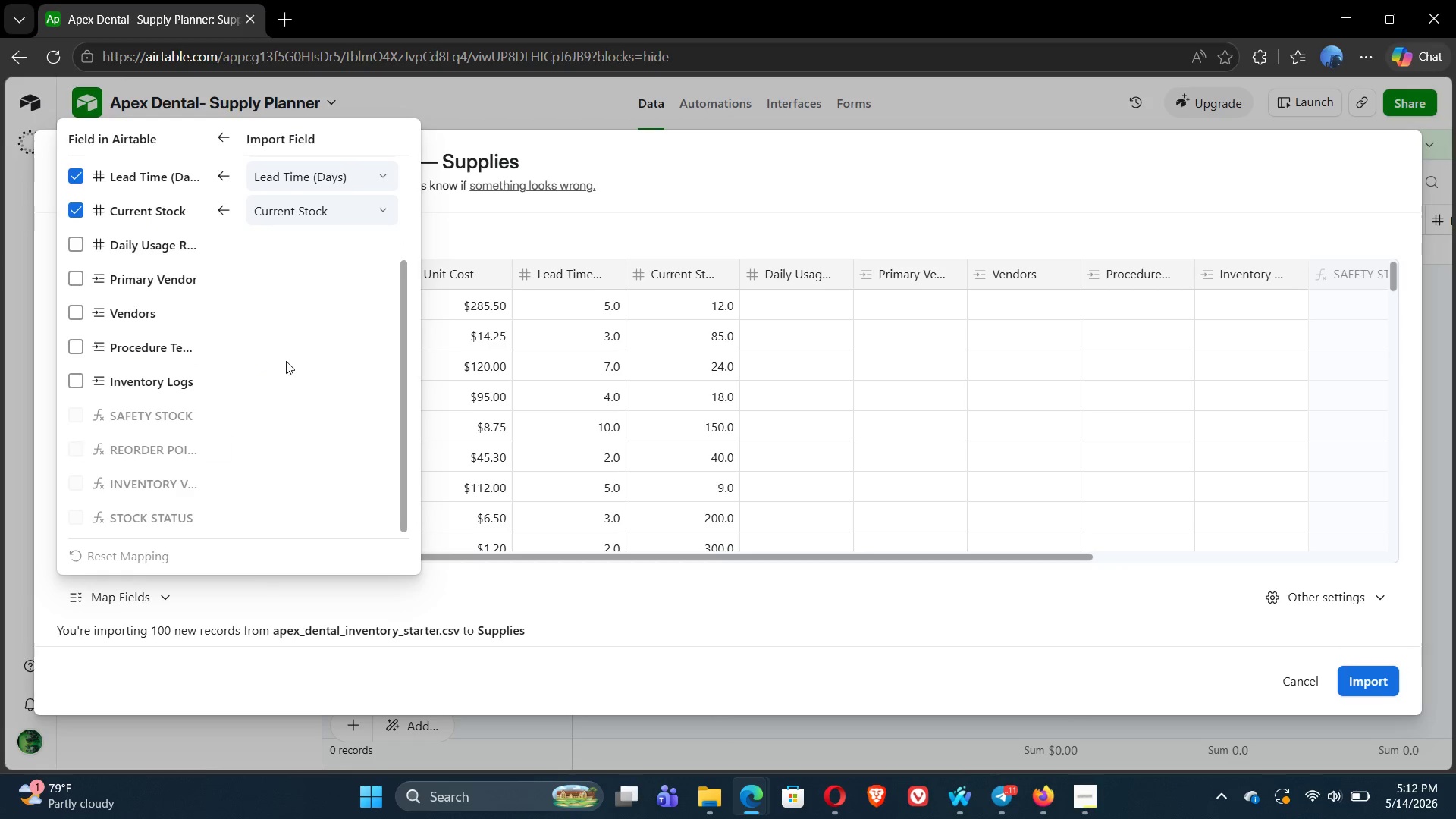 
mouse_move([286, 383])
 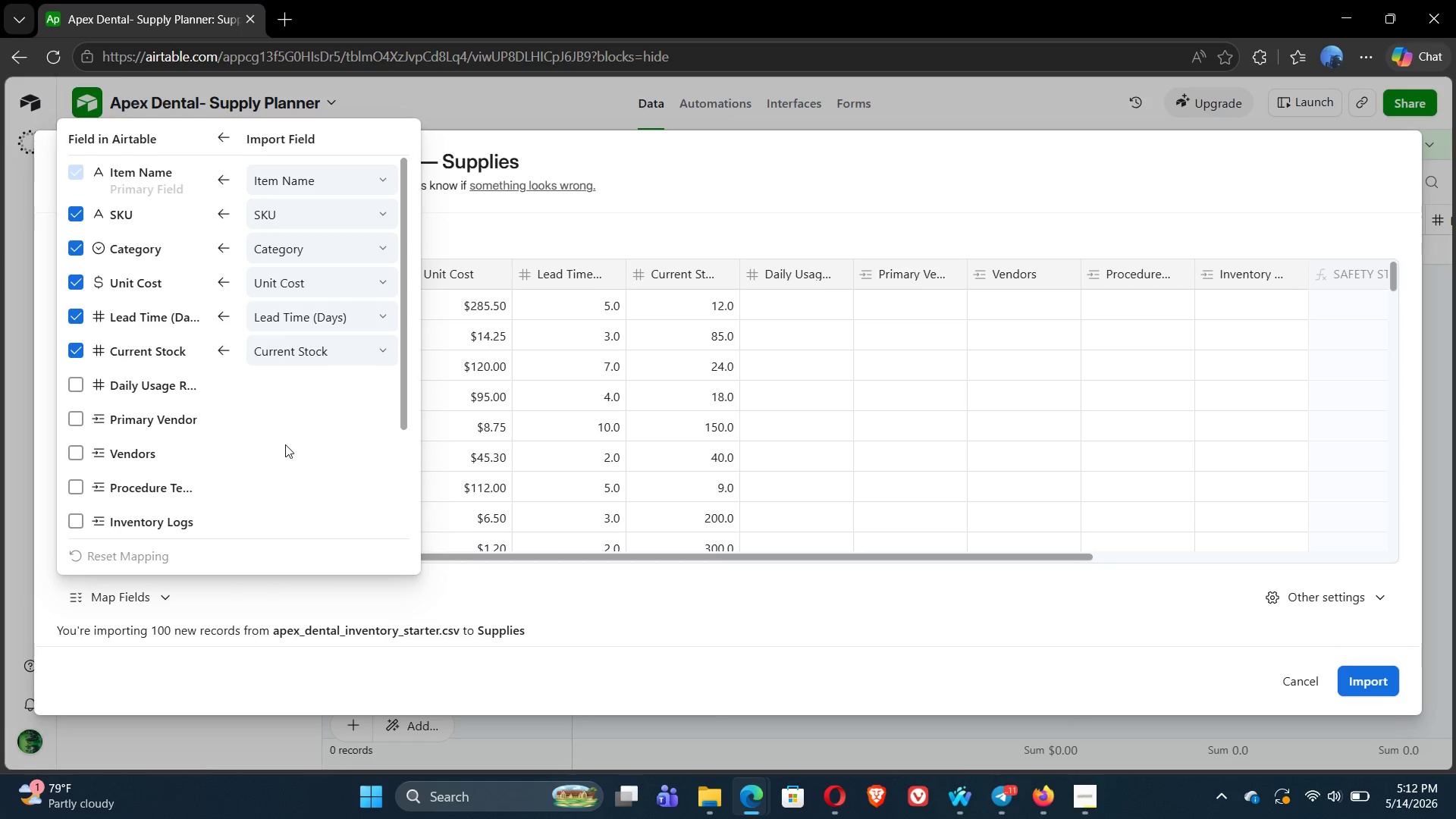 
wait(26.03)
 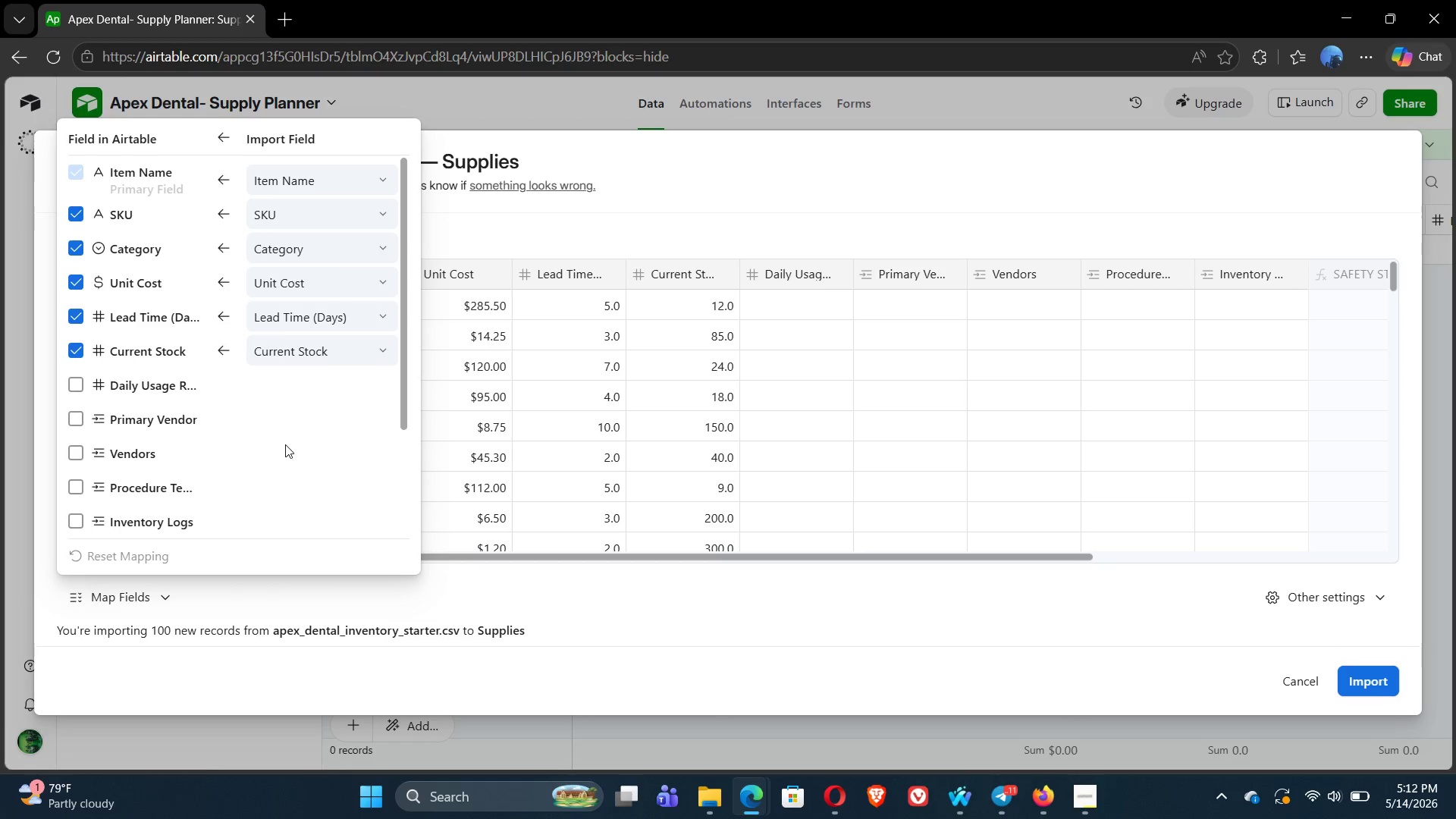 
left_click([710, 625])
 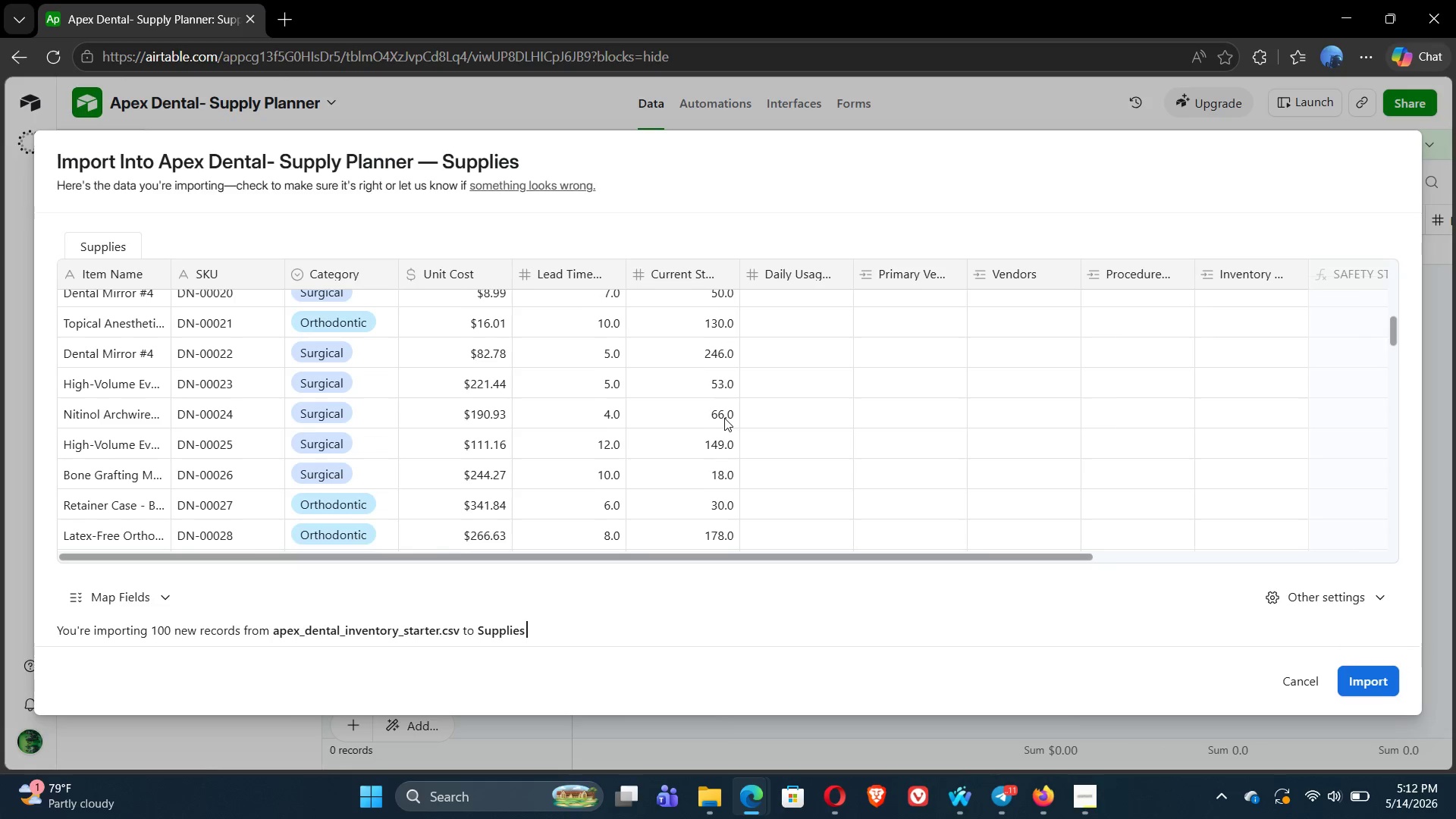 
wait(16.22)
 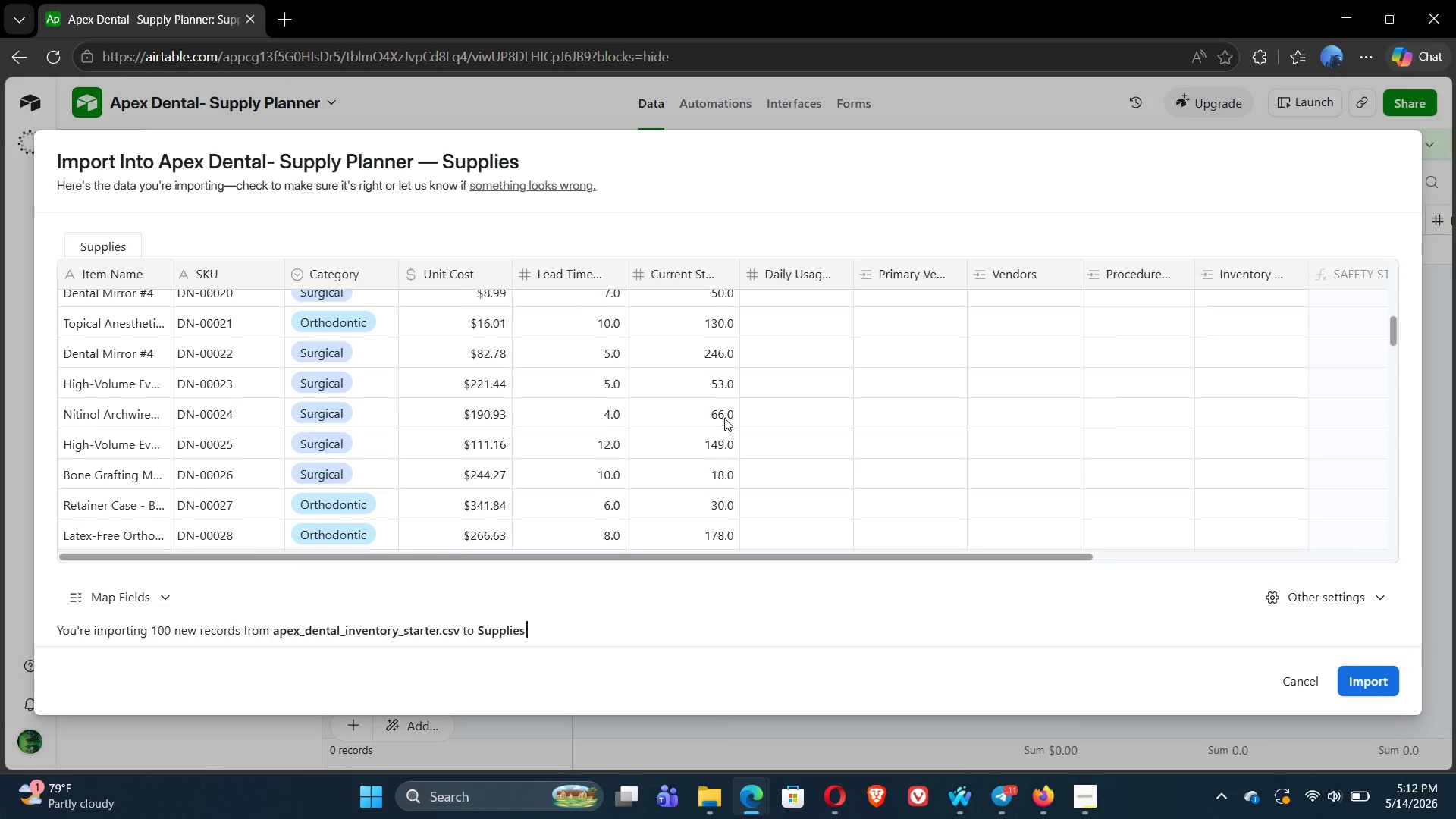 
left_click([1091, 795])